 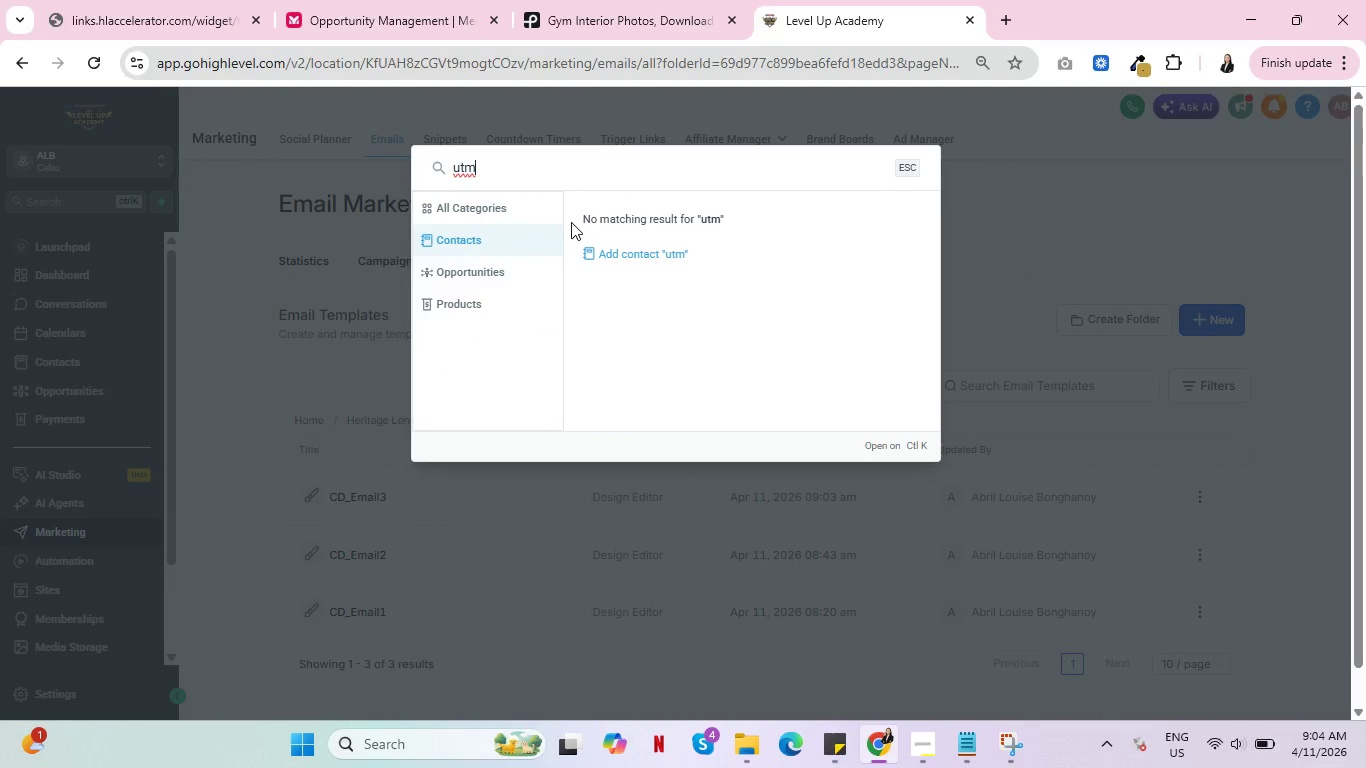 
left_click([468, 205])
 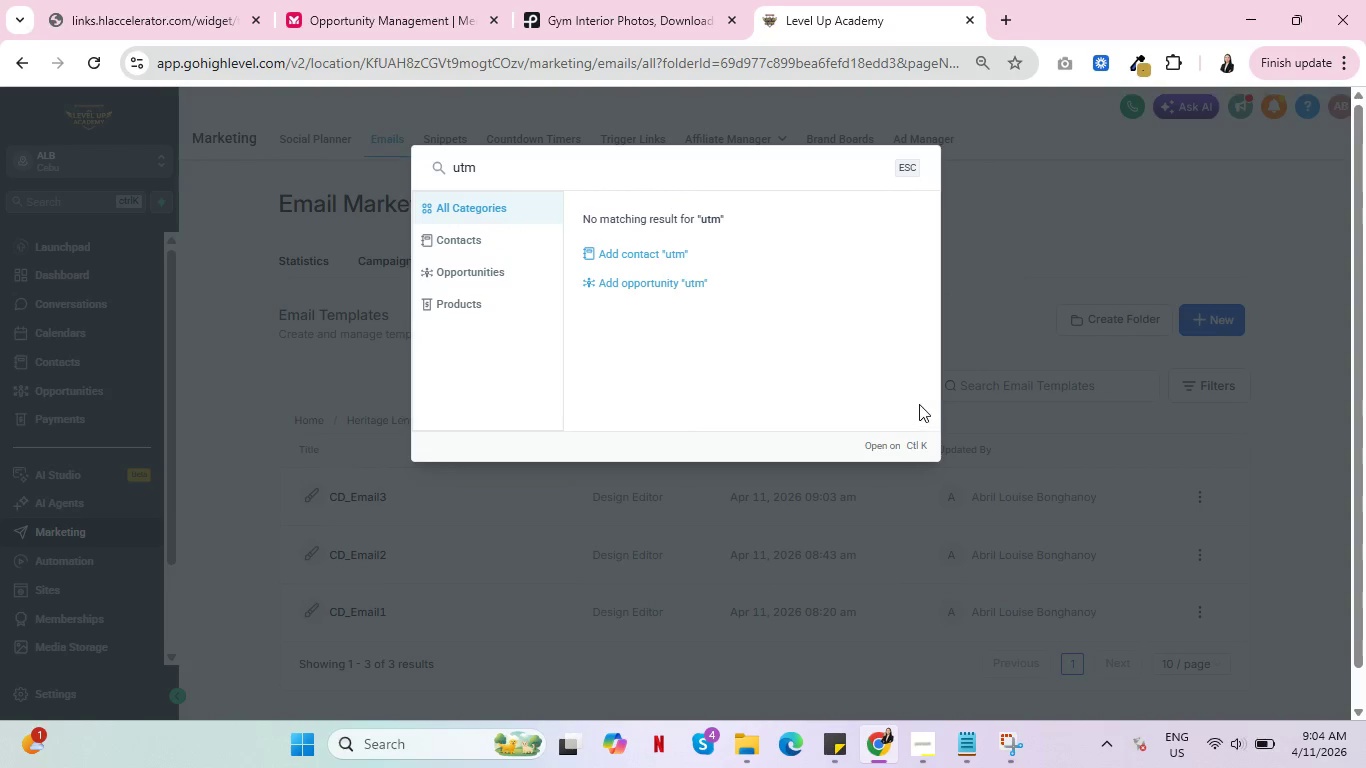 
key(Escape)
 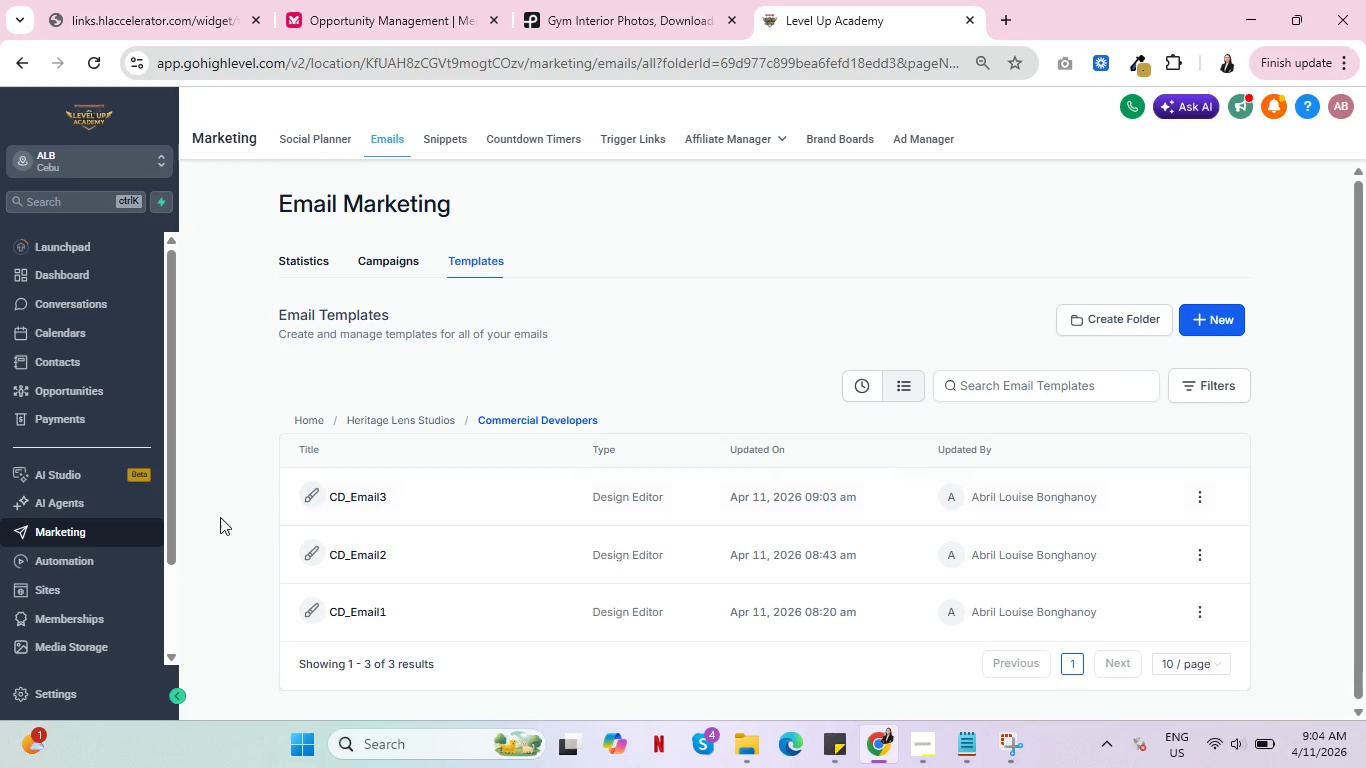 
scroll: coordinate [56, 577], scroll_direction: down, amount: 6.0
 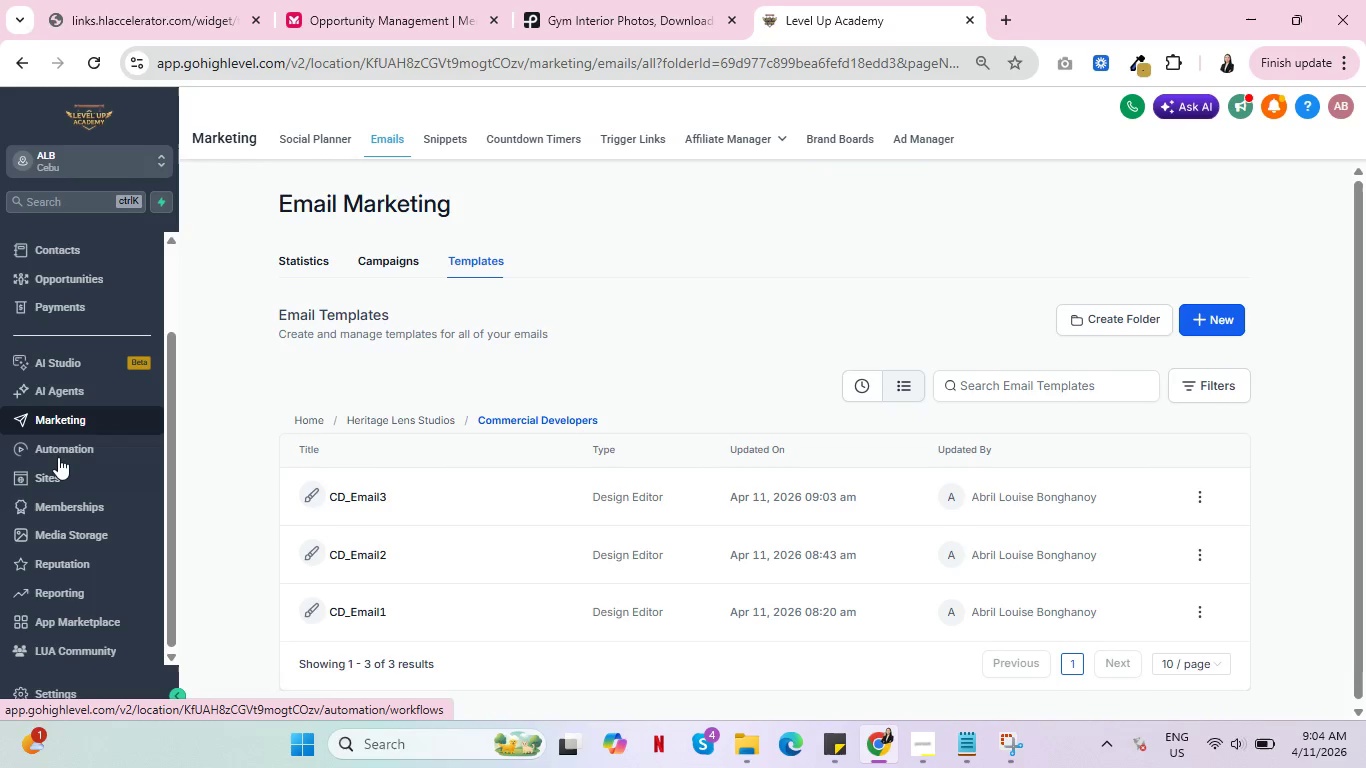 
scroll: coordinate [64, 463], scroll_direction: up, amount: 4.0
 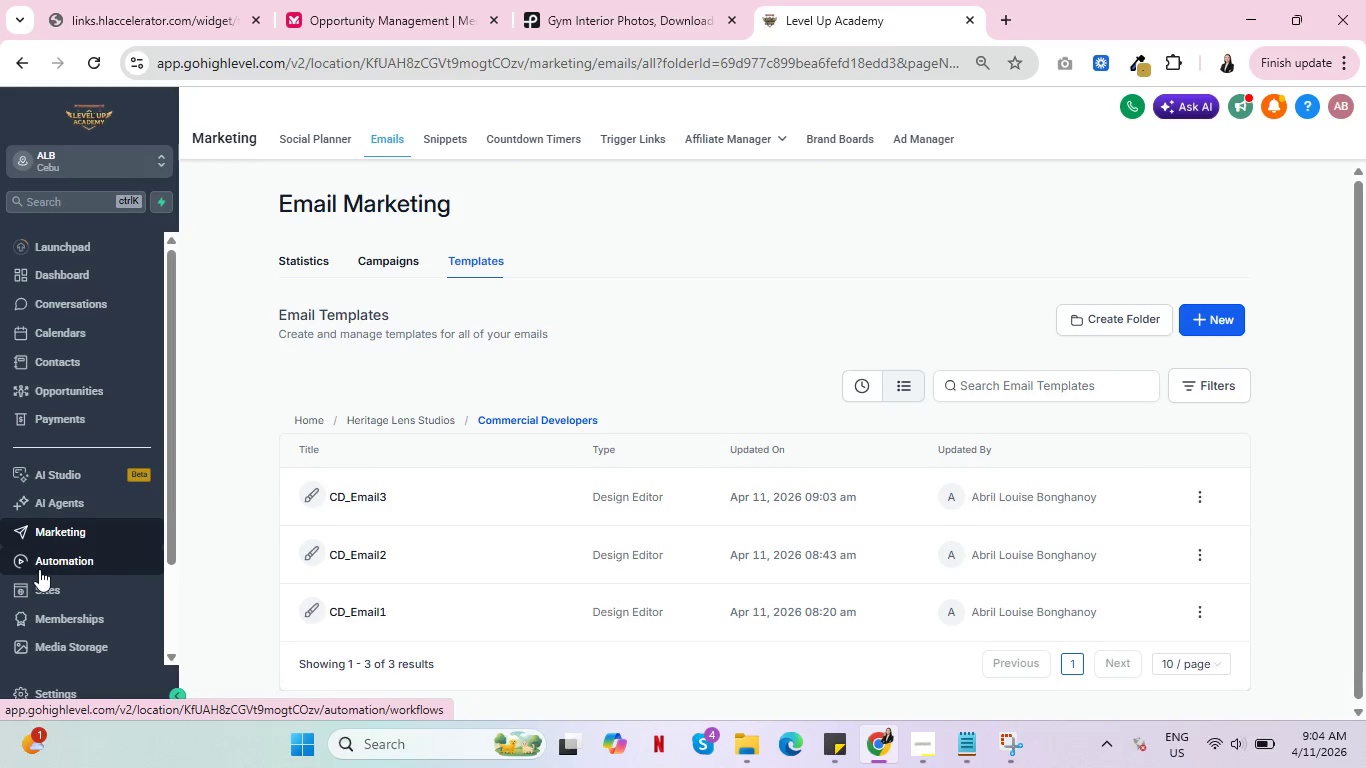 
left_click([44, 567])
 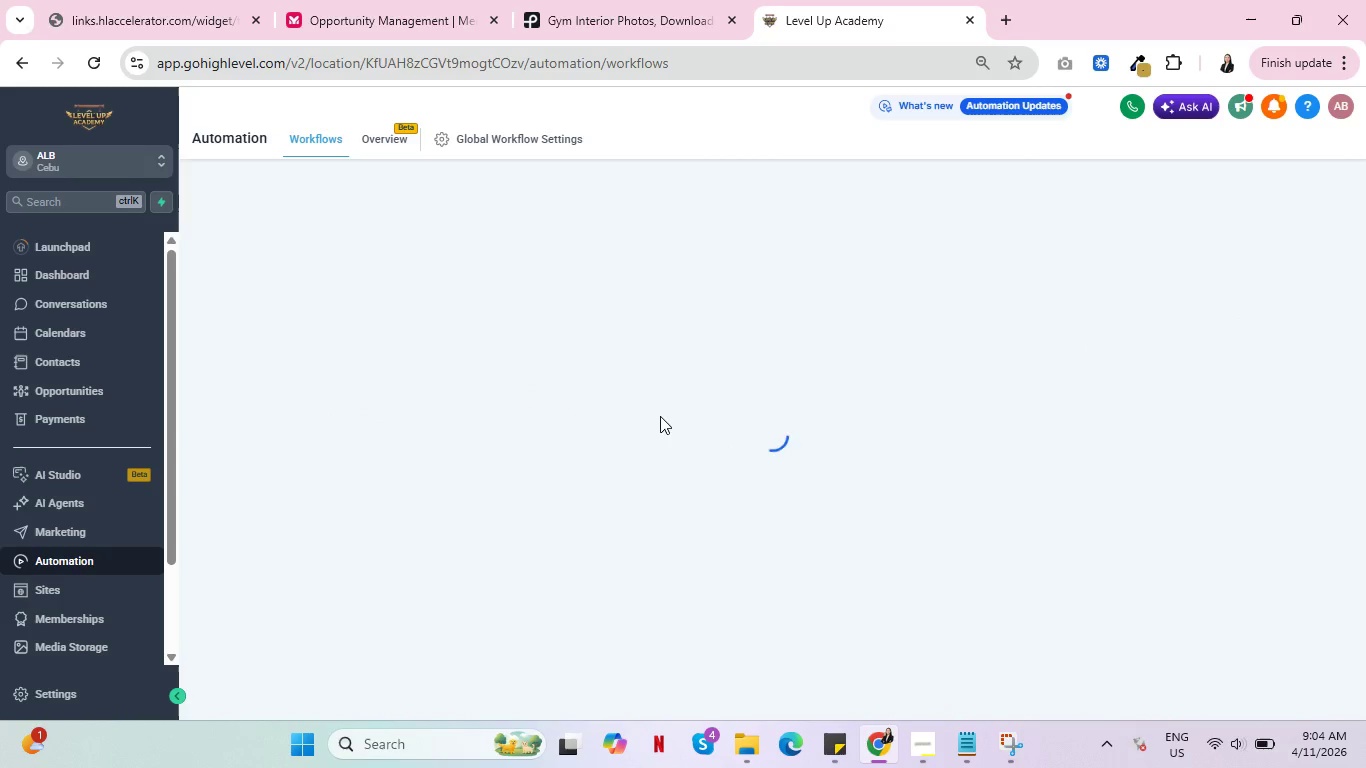 
wait(9.23)
 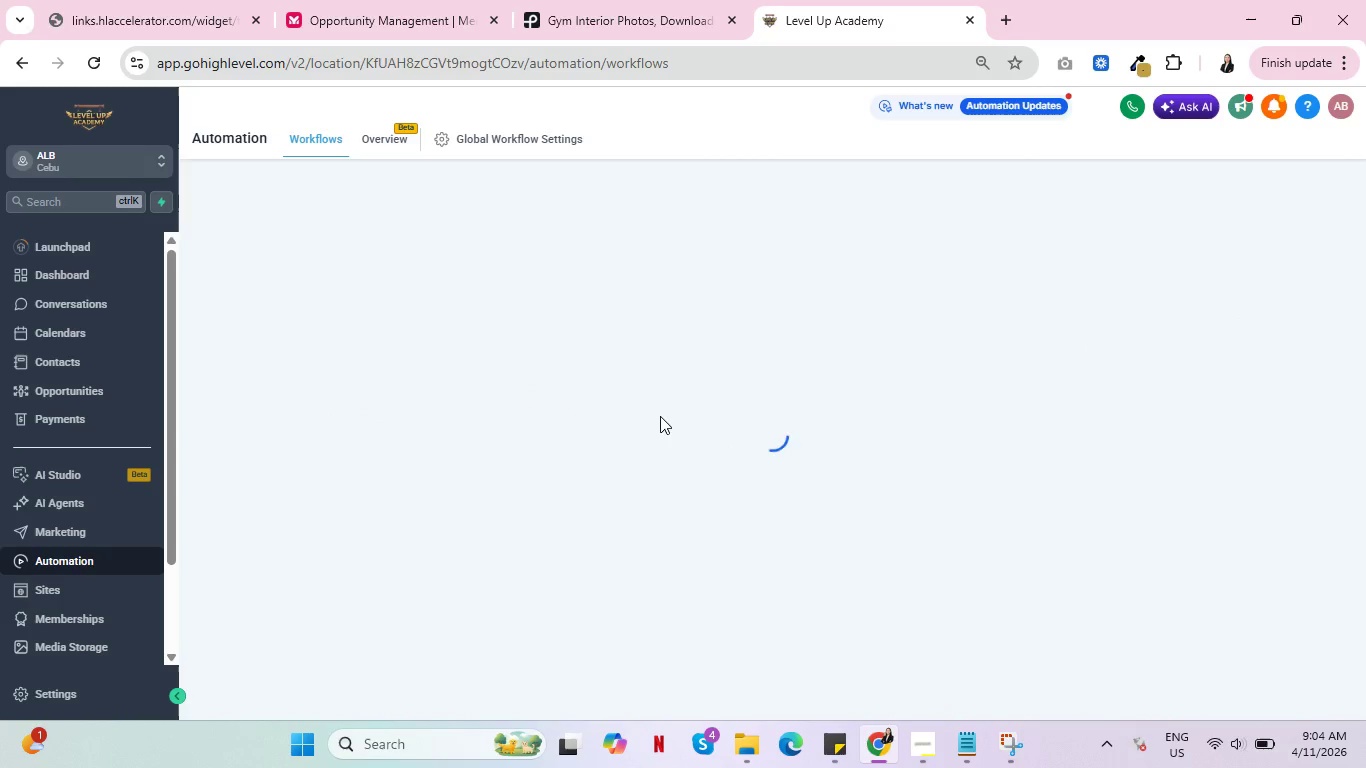 
scroll: coordinate [613, 408], scroll_direction: down, amount: 3.0
 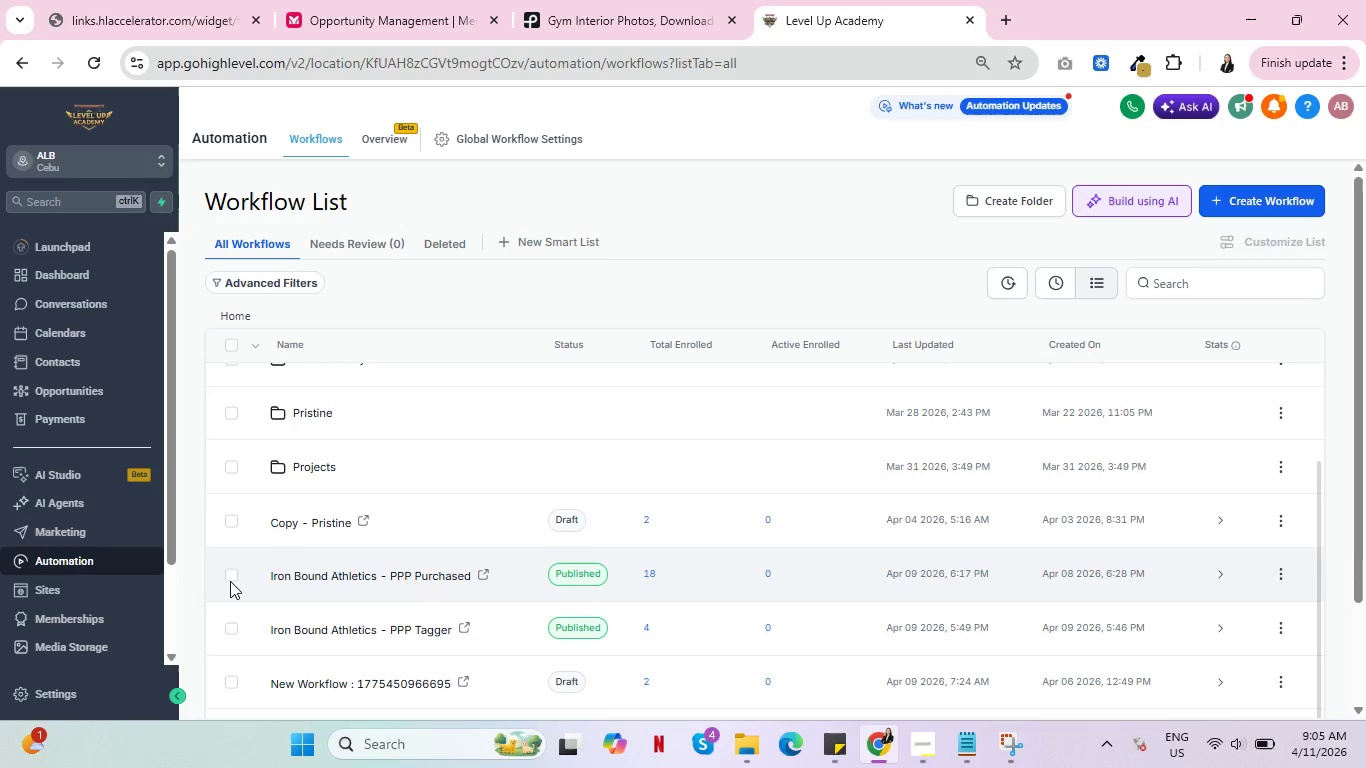 
left_click([236, 571])
 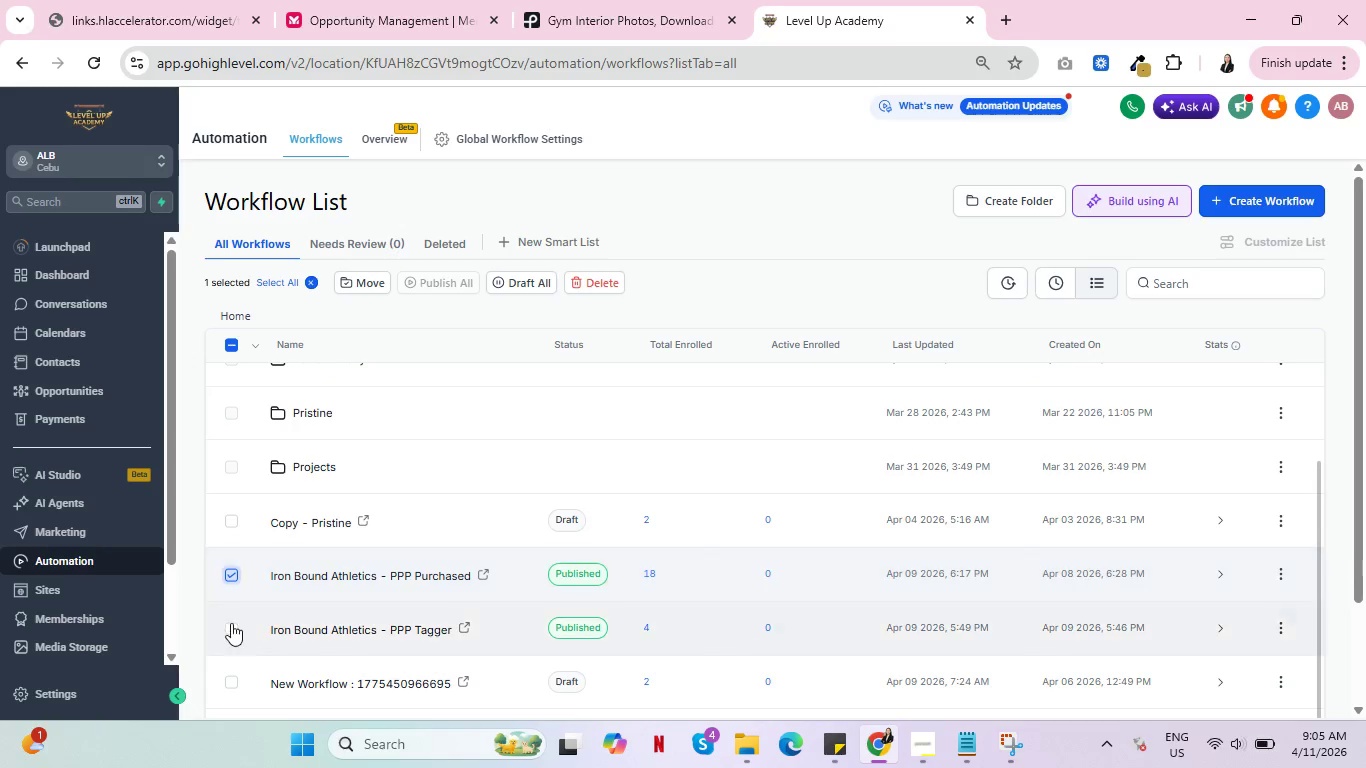 
left_click([231, 623])
 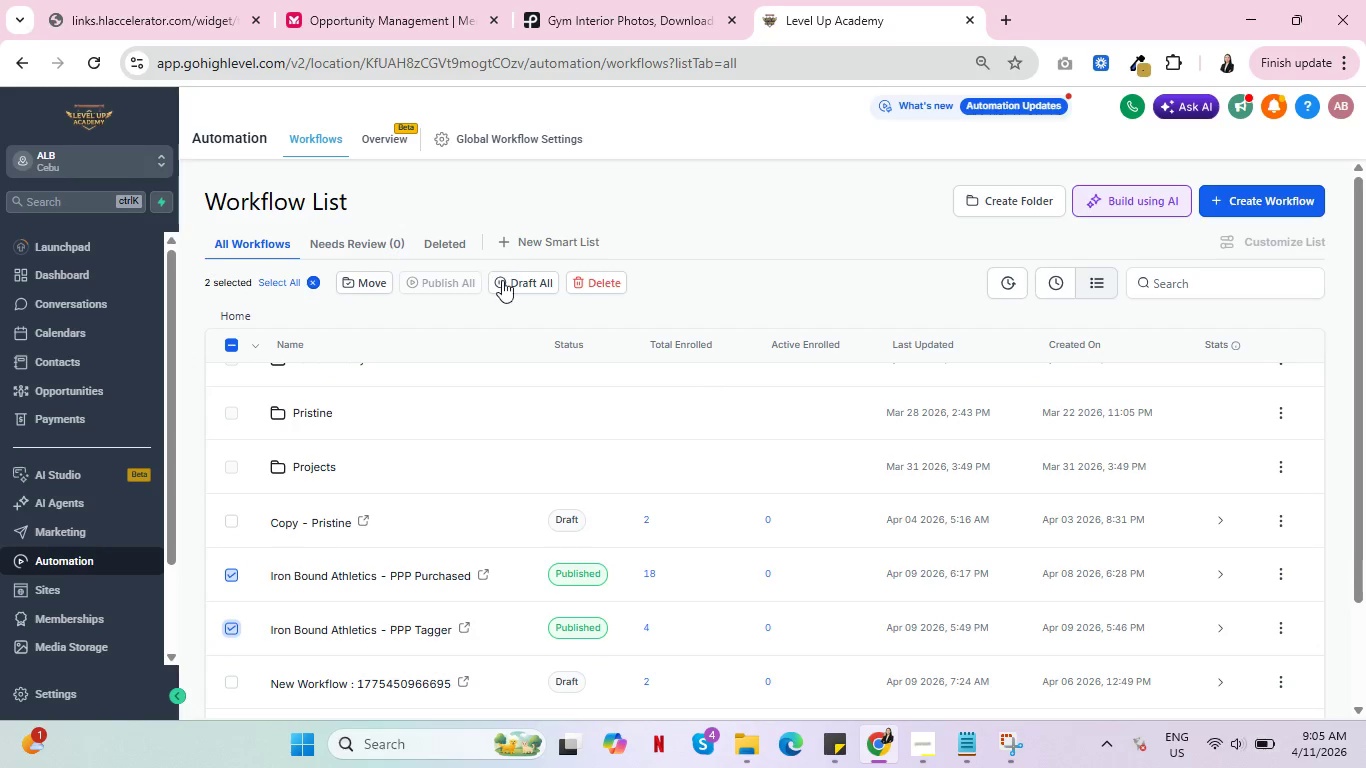 
left_click([510, 286])
 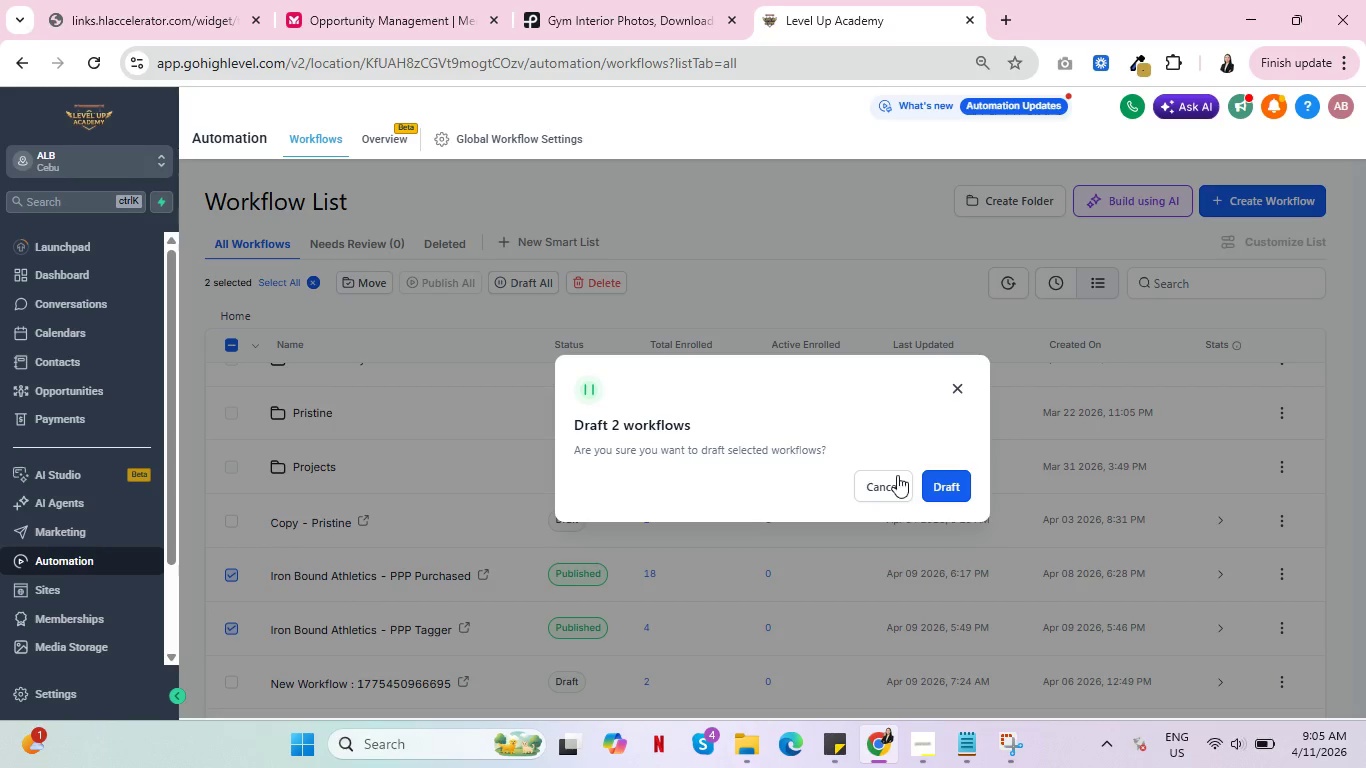 
left_click([942, 475])
 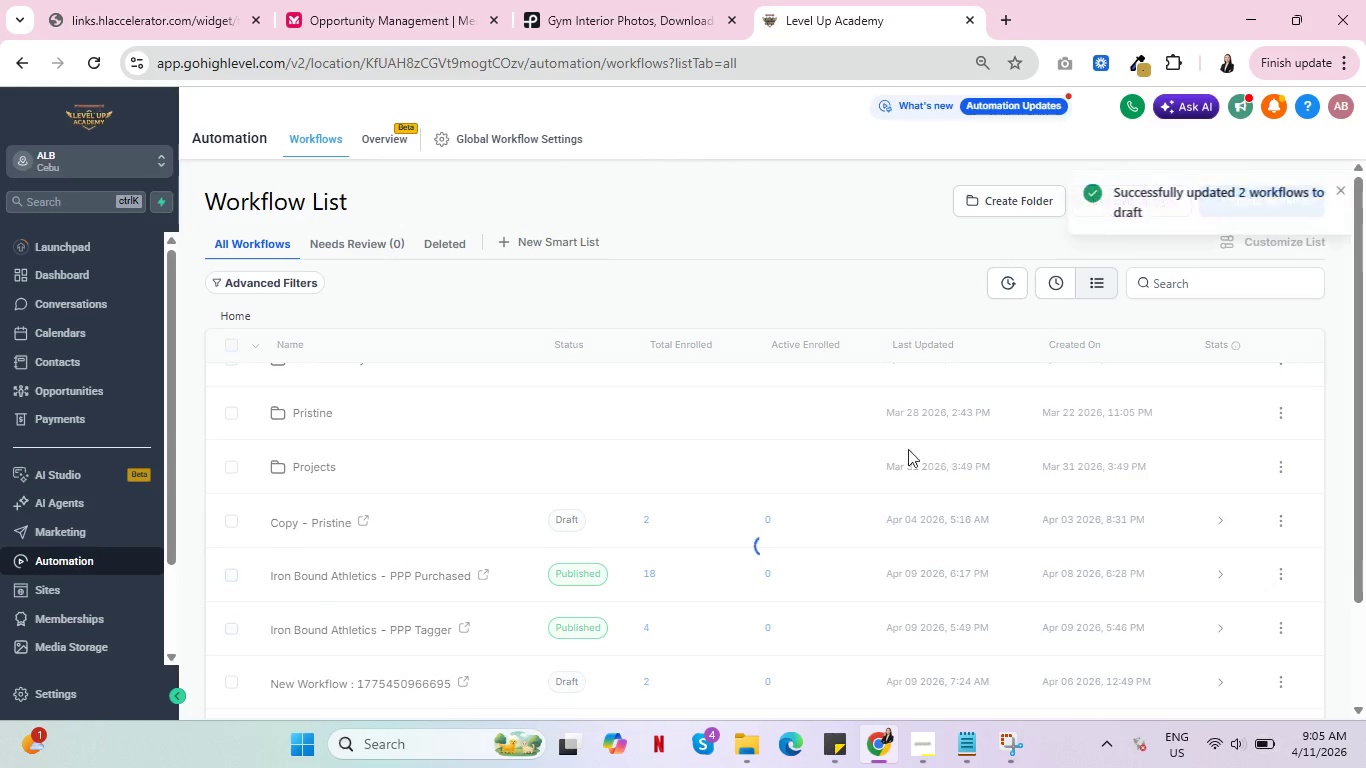 
scroll: coordinate [549, 558], scroll_direction: up, amount: 2.0
 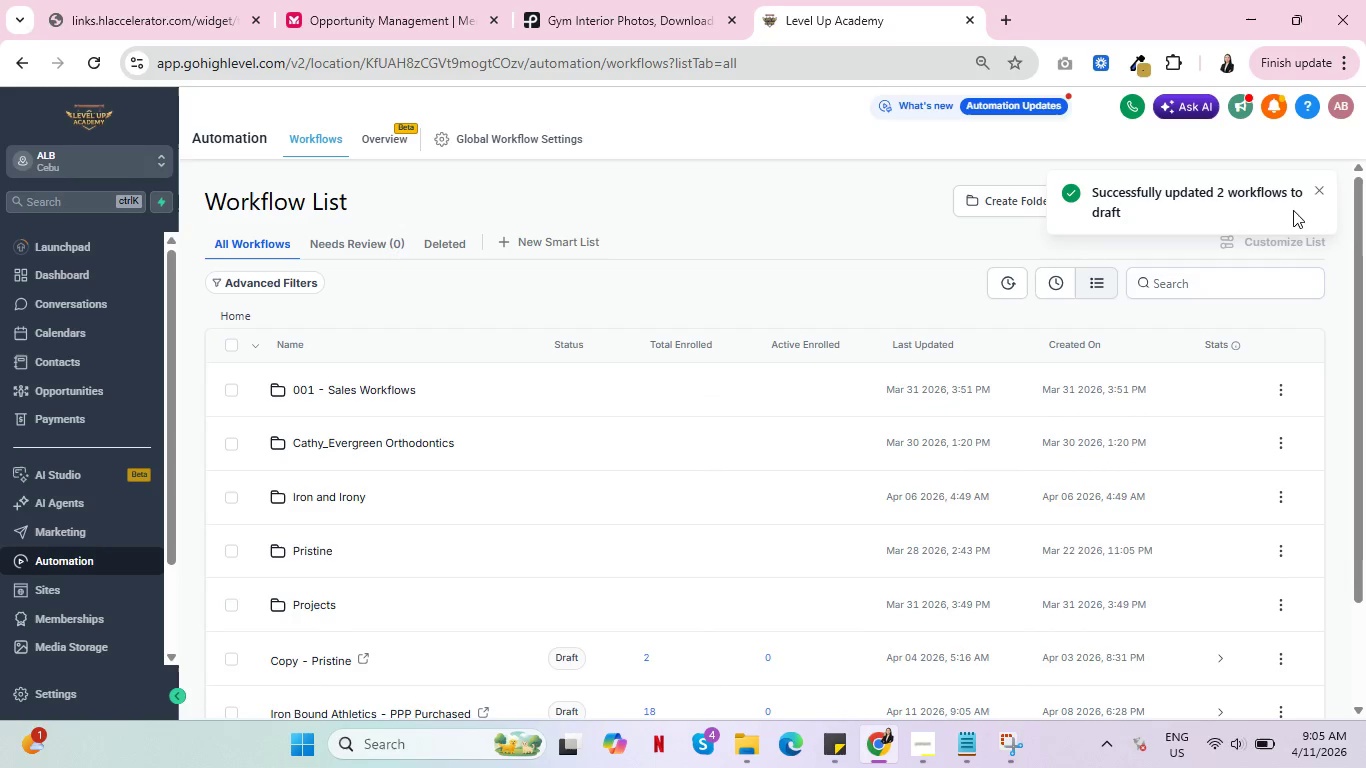 
left_click([1316, 190])
 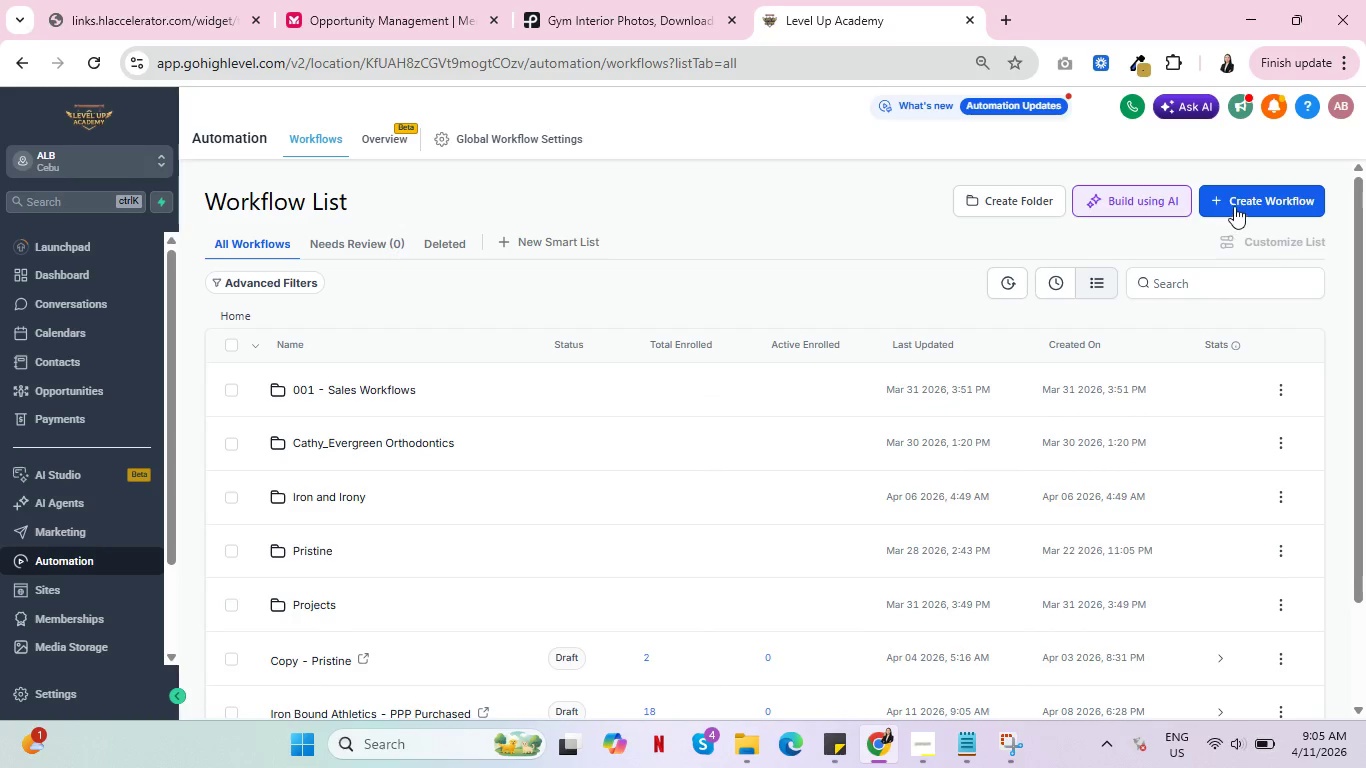 
left_click([1243, 202])
 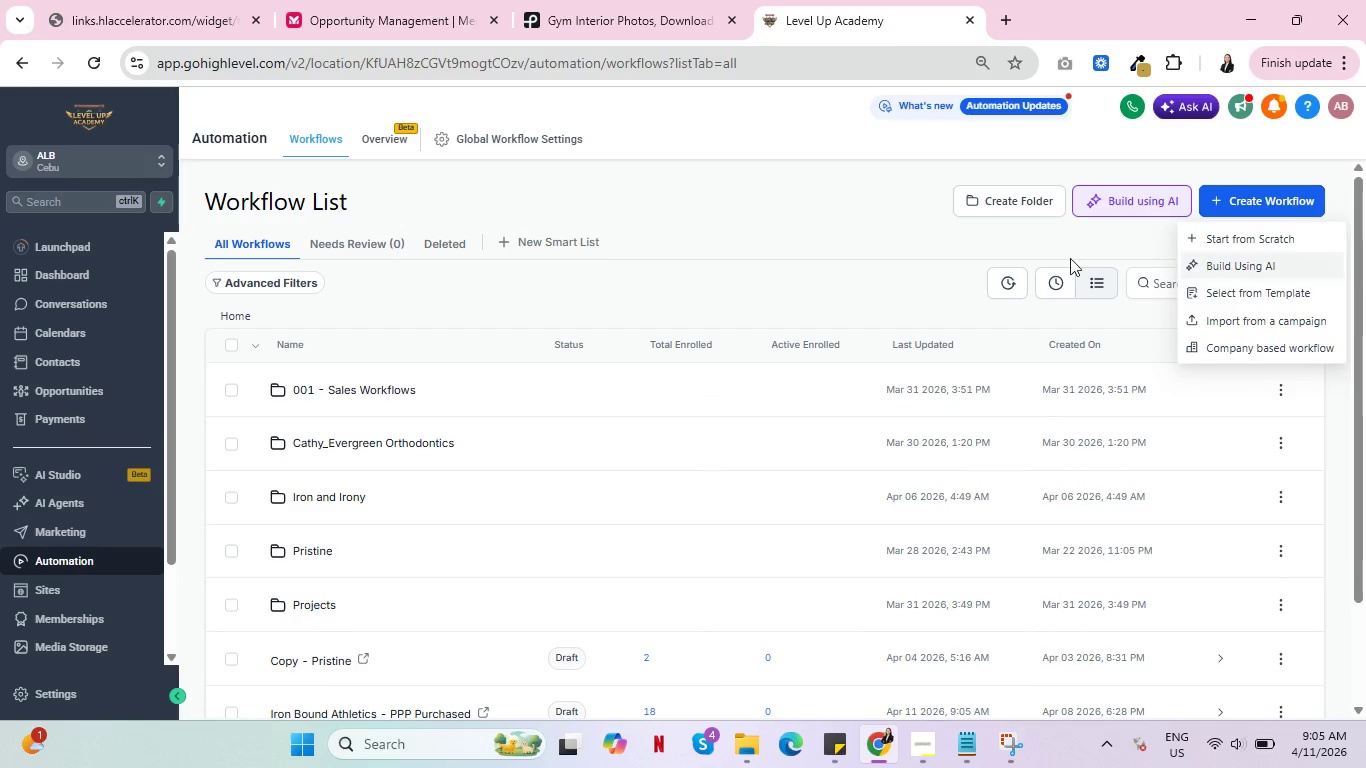 
left_click([812, 194])
 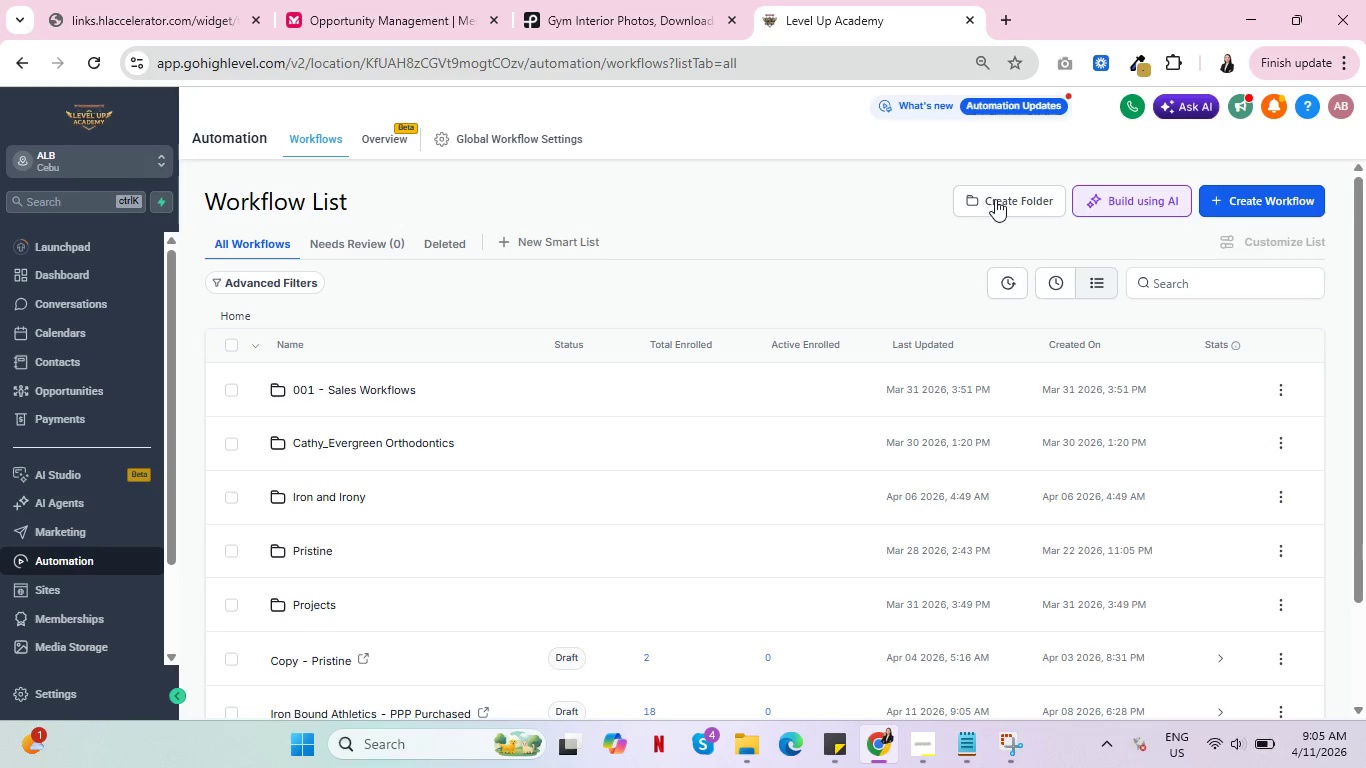 
double_click([995, 199])
 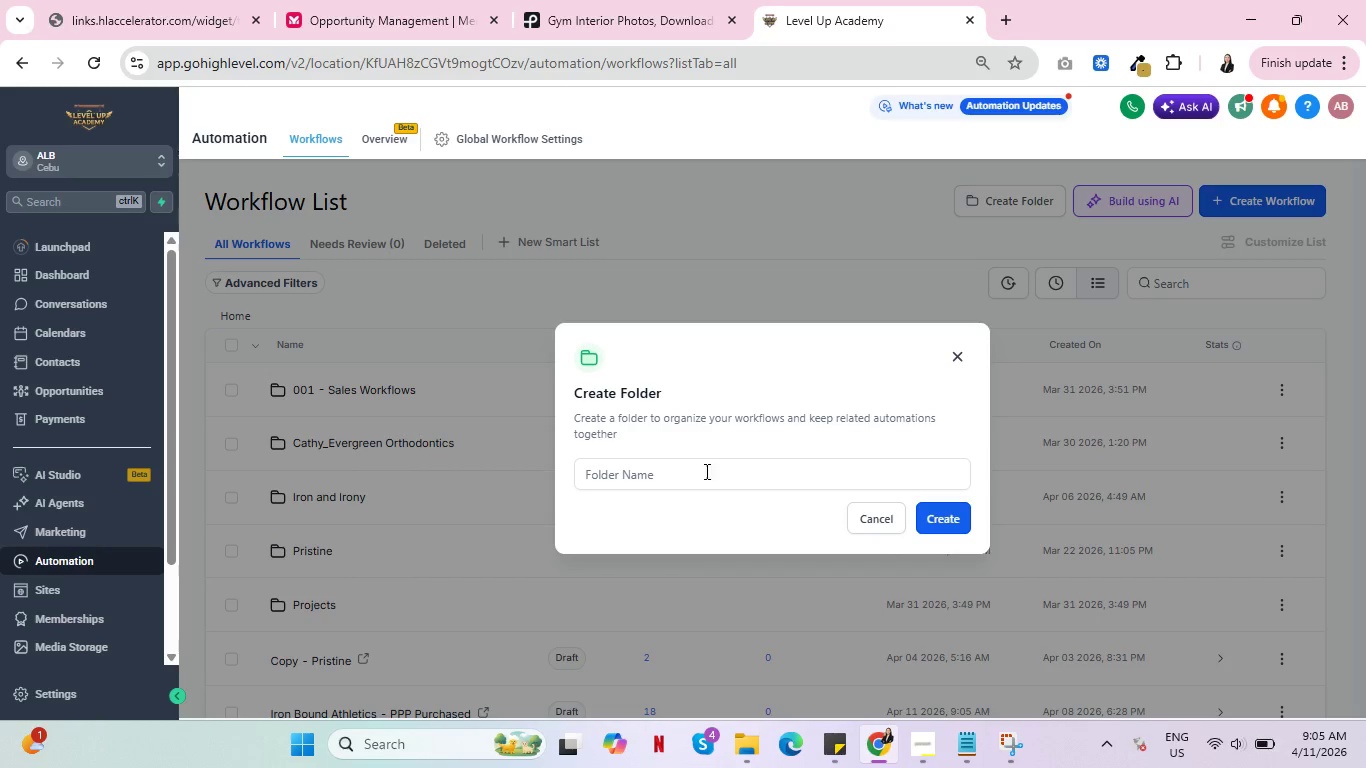 
left_click([705, 475])
 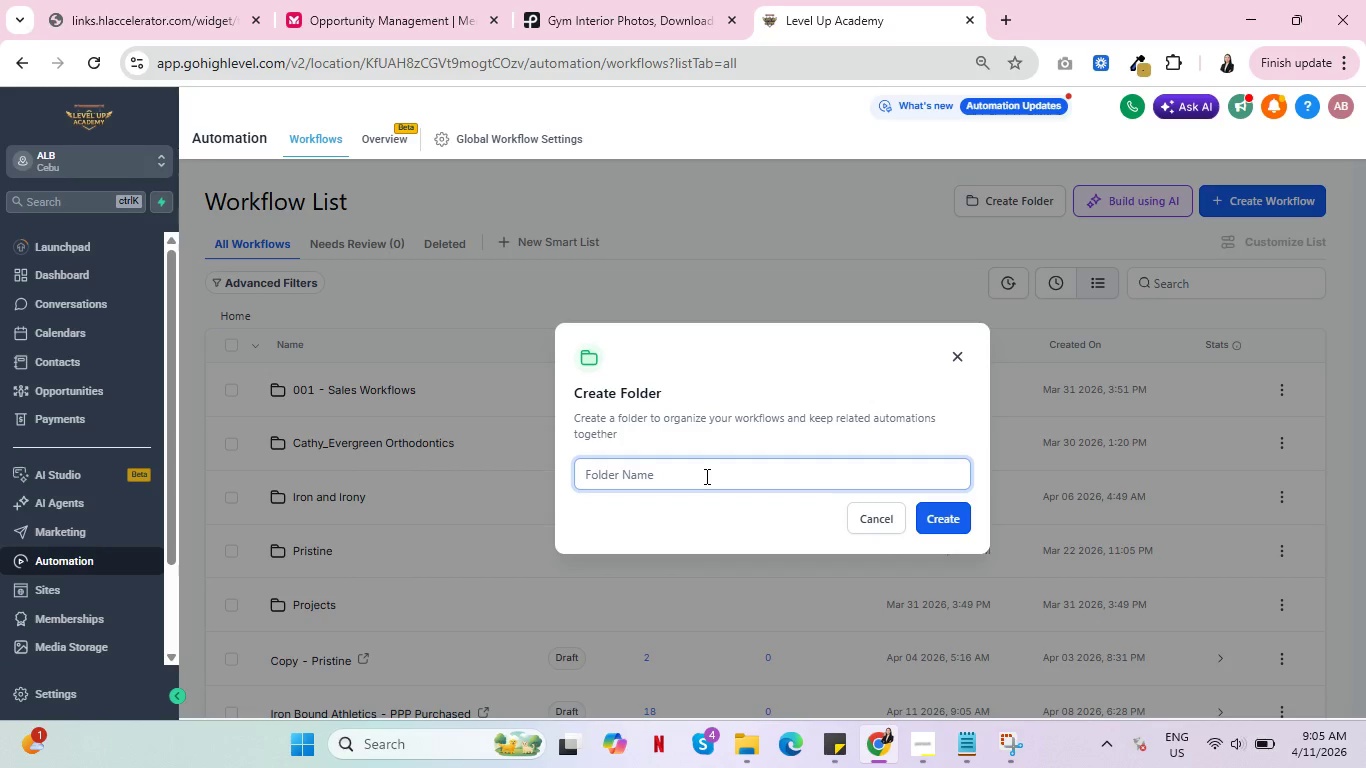 
type(Iron Bound Athletics)
 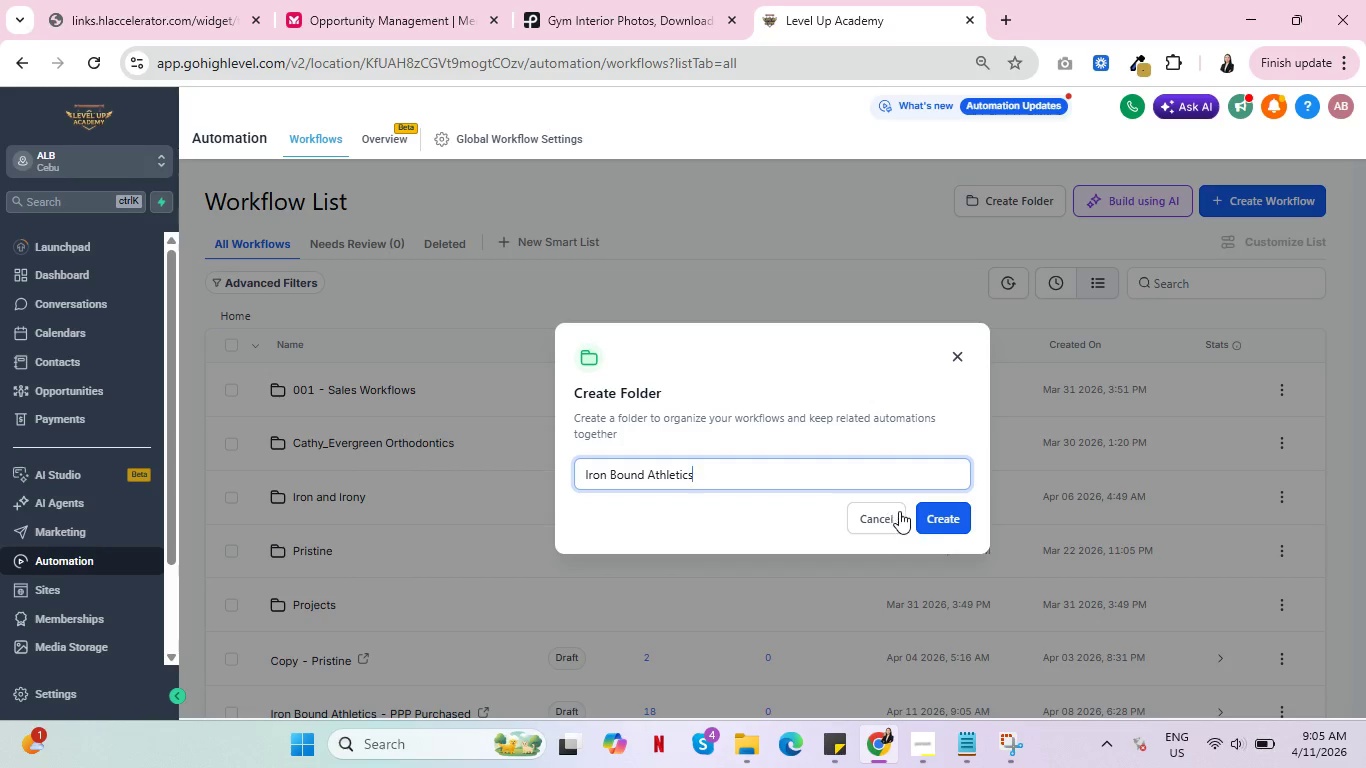 
left_click([943, 519])
 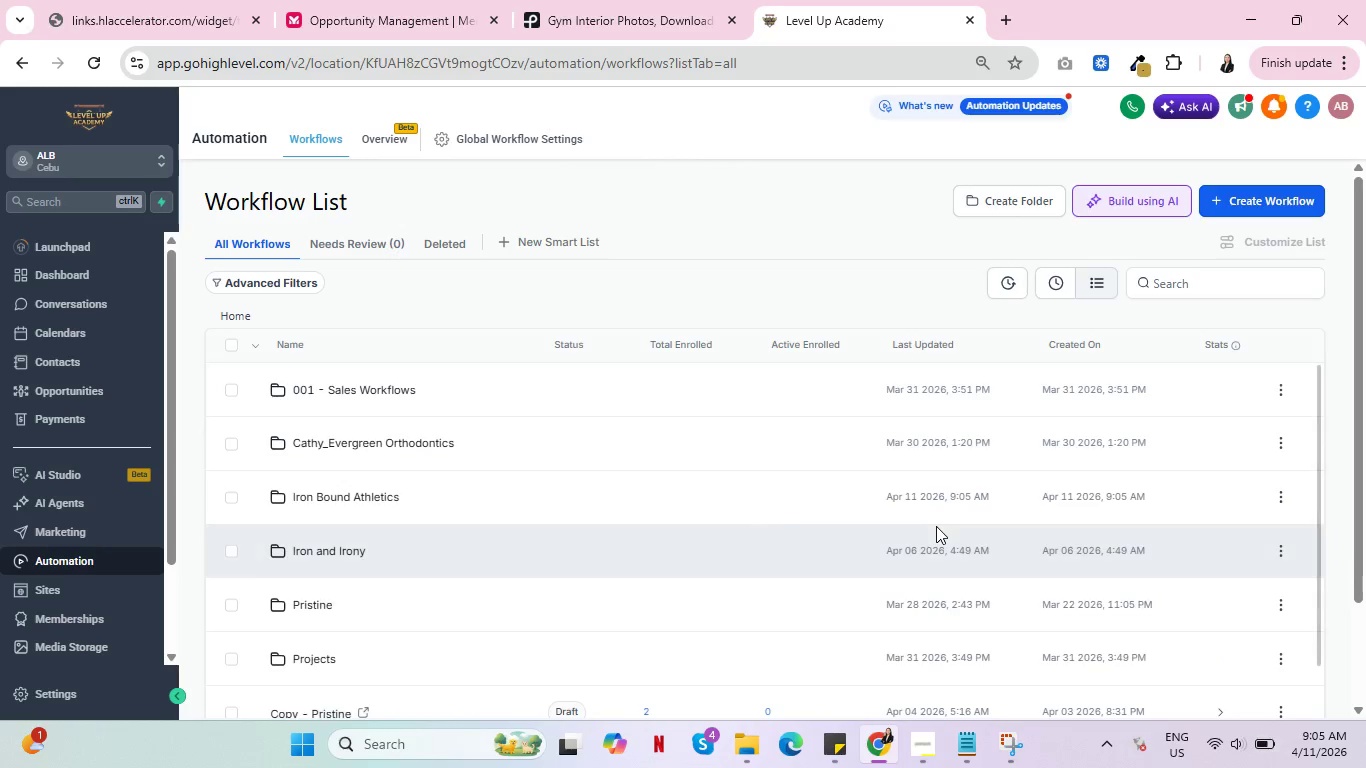 
scroll: coordinate [461, 598], scroll_direction: down, amount: 3.0
 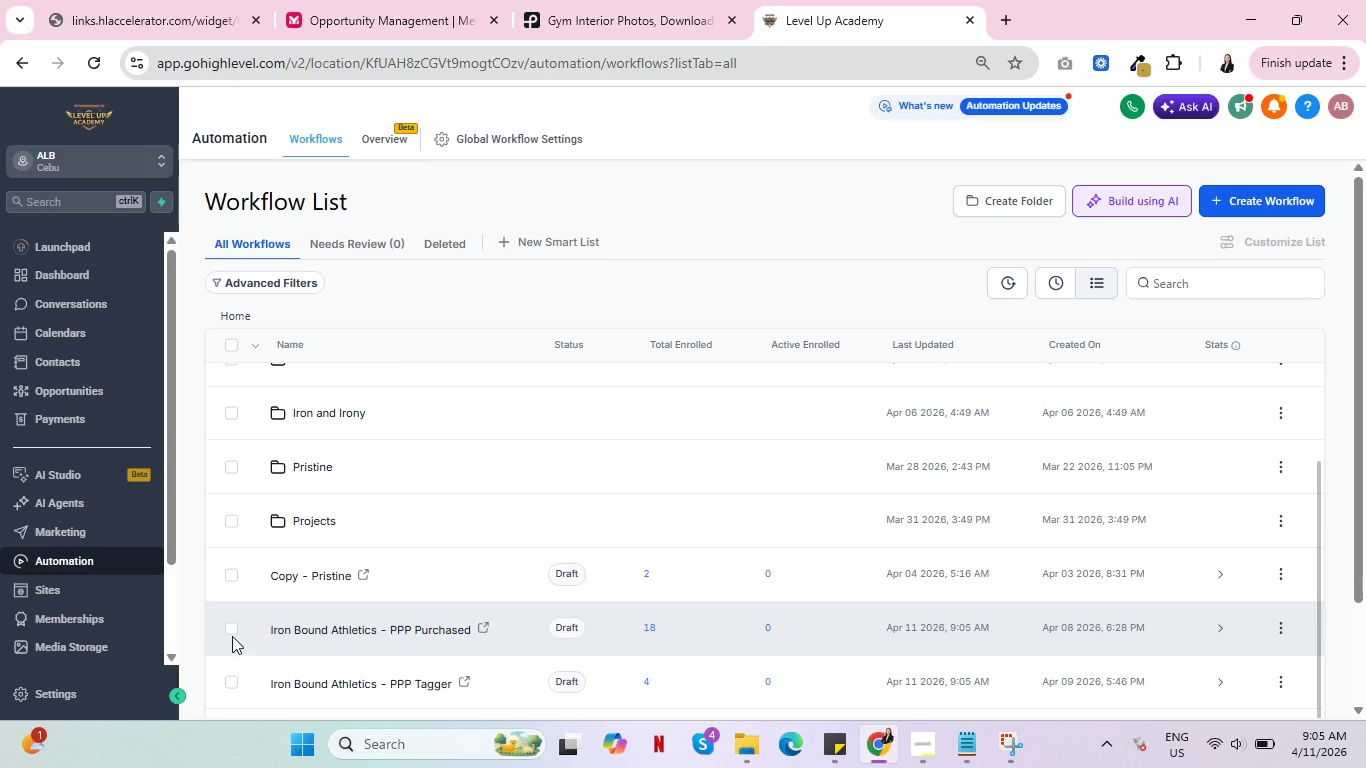 
left_click([230, 633])
 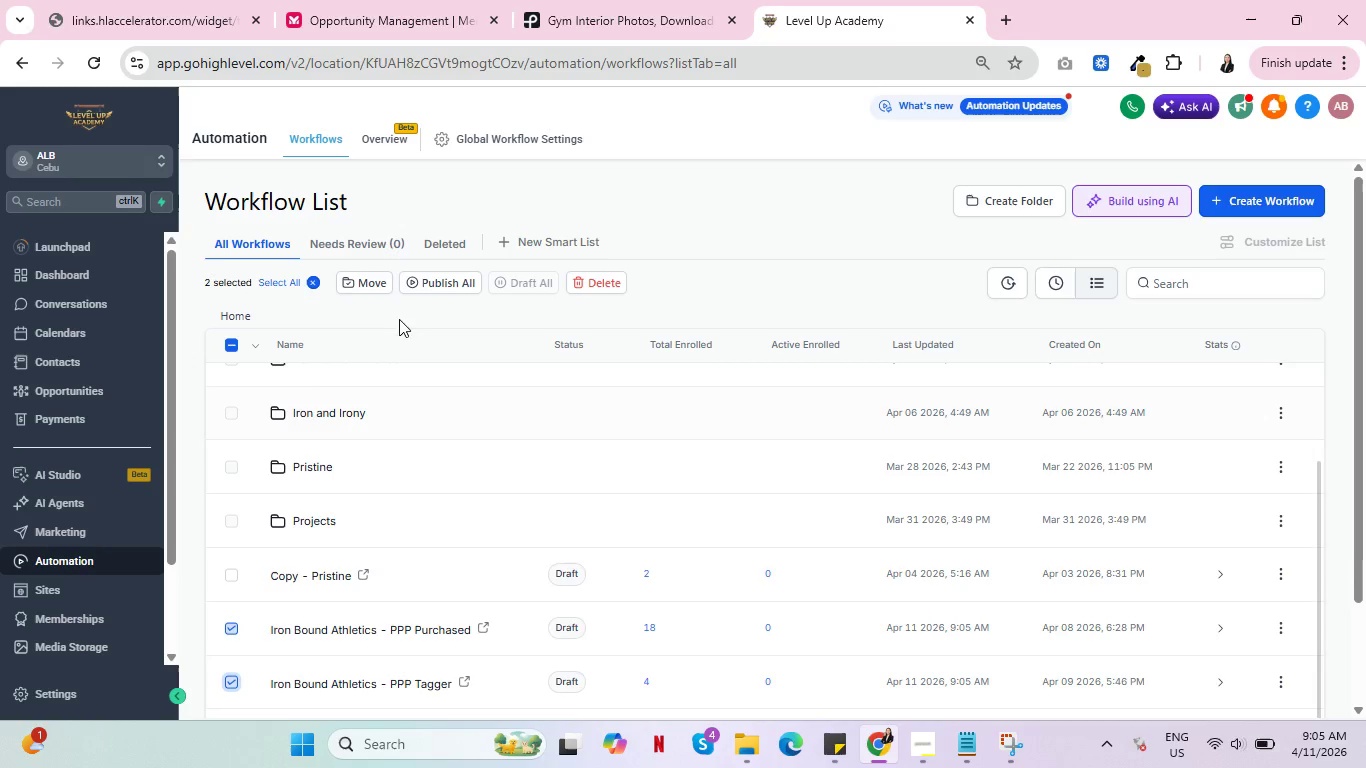 
left_click([371, 280])
 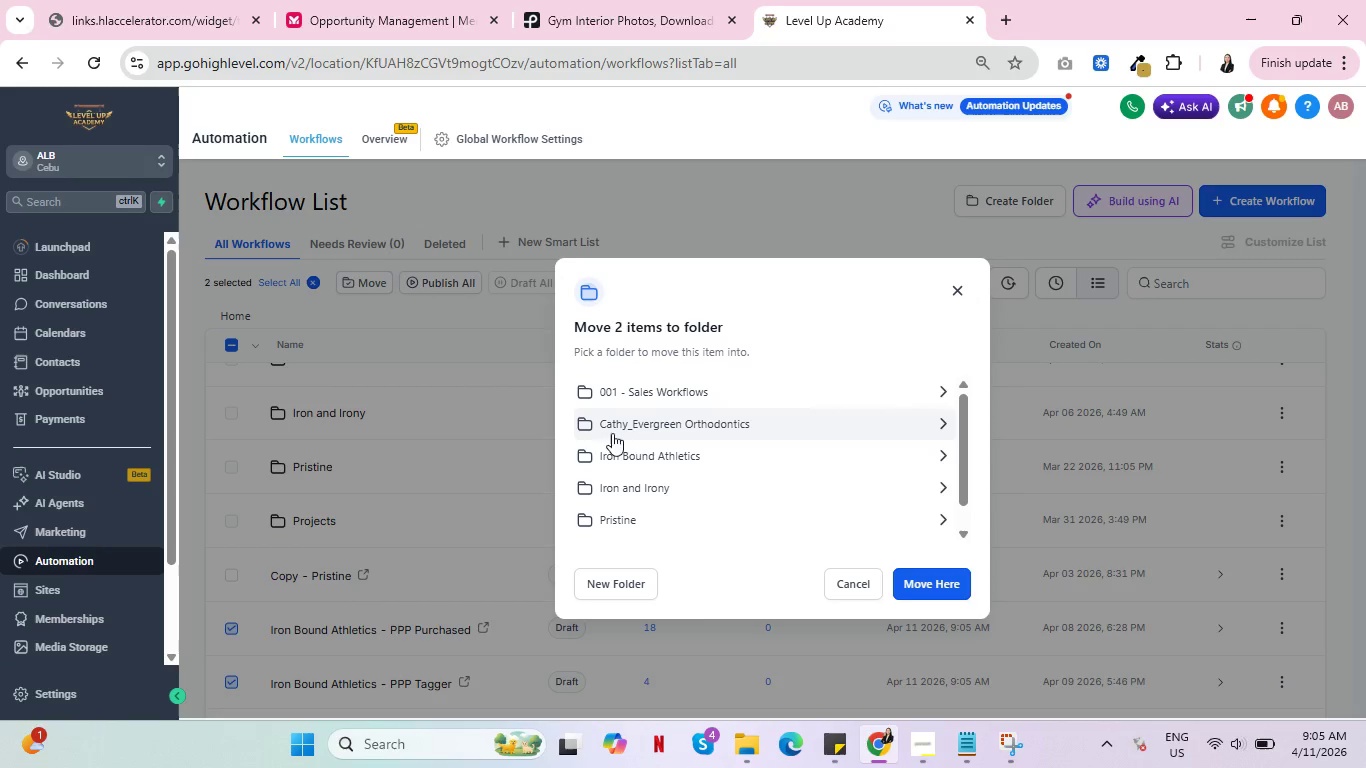 
left_click([623, 447])
 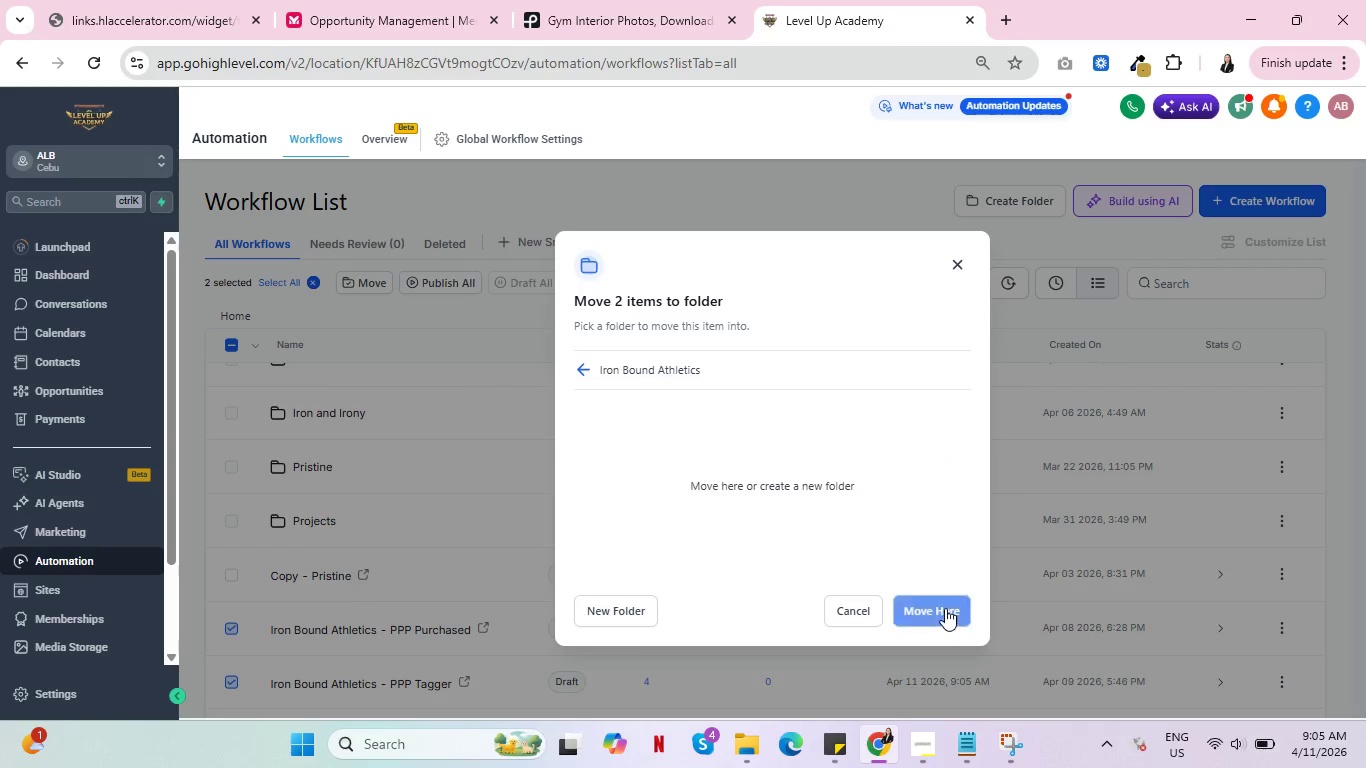 
left_click([939, 608])
 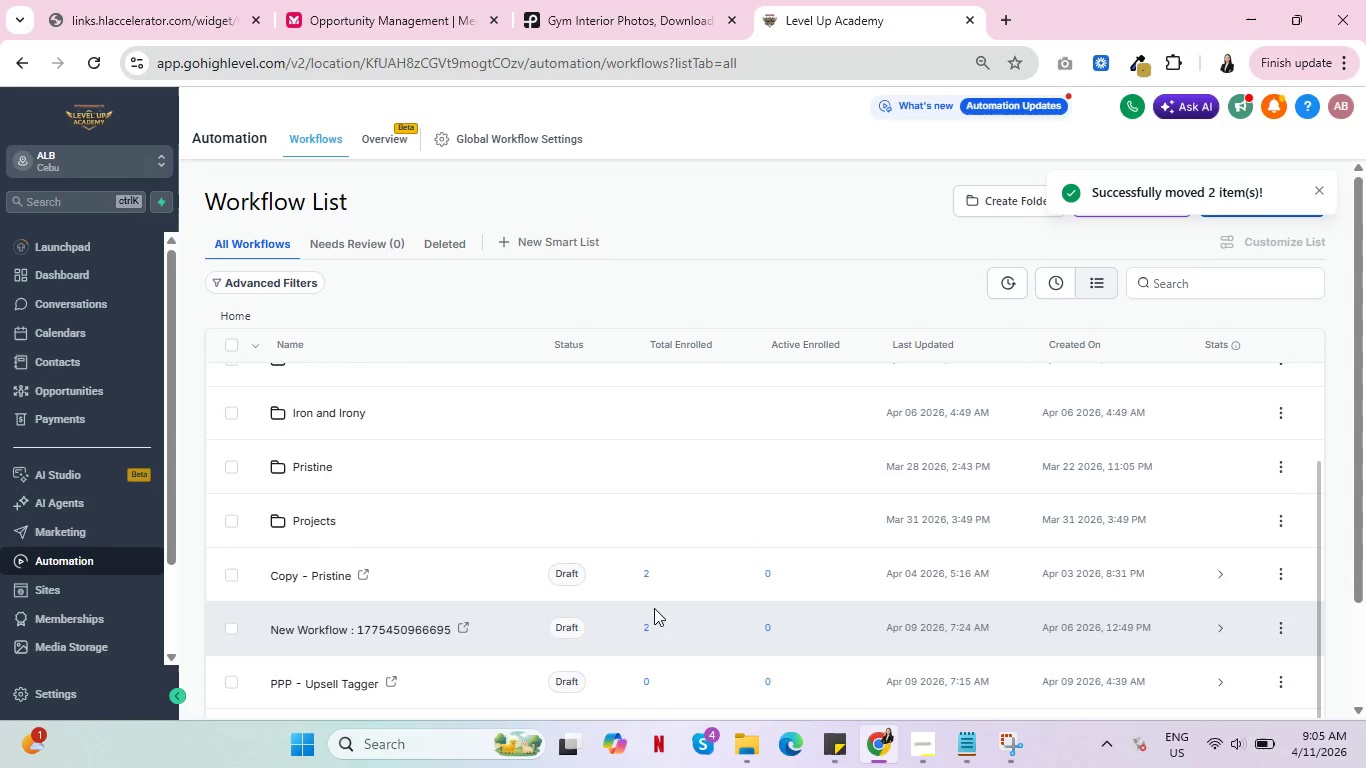 
scroll: coordinate [607, 551], scroll_direction: down, amount: 4.0
 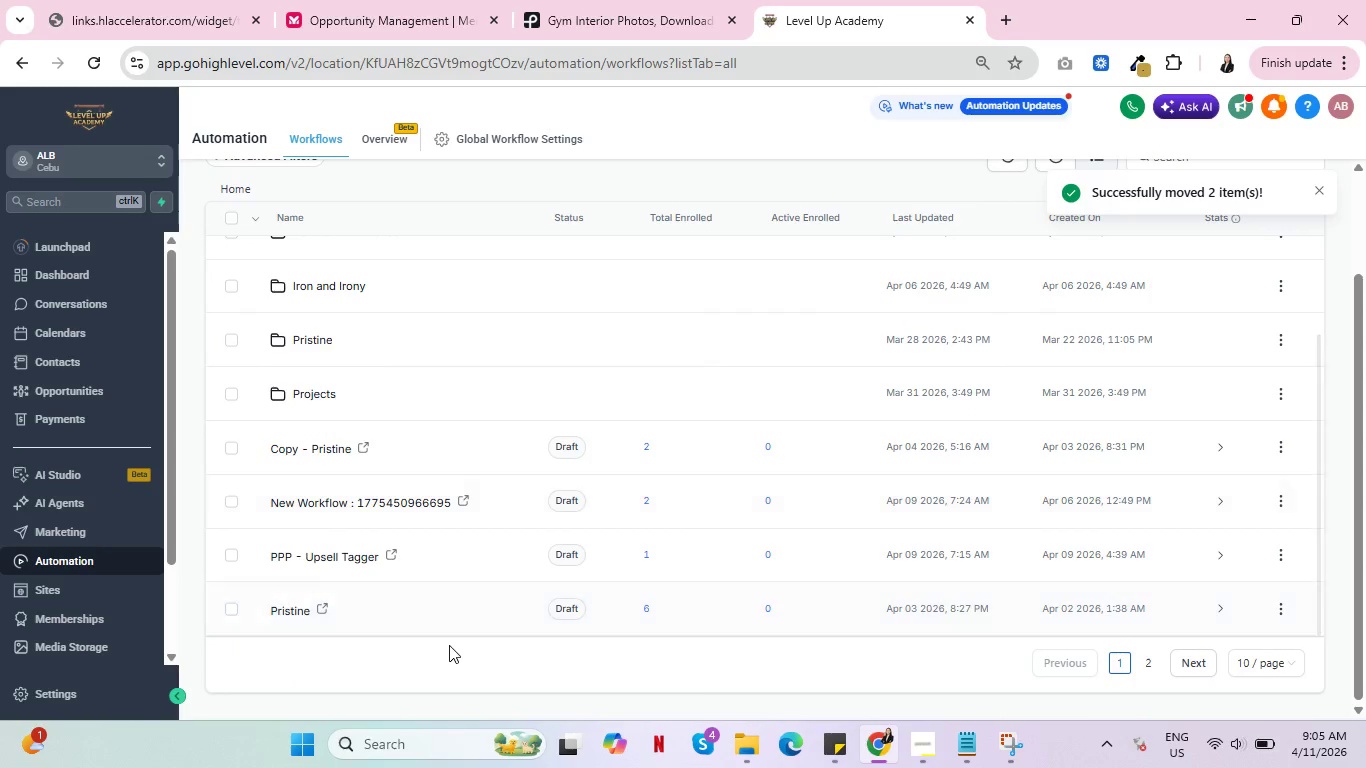 
scroll: coordinate [716, 480], scroll_direction: up, amount: 6.0
 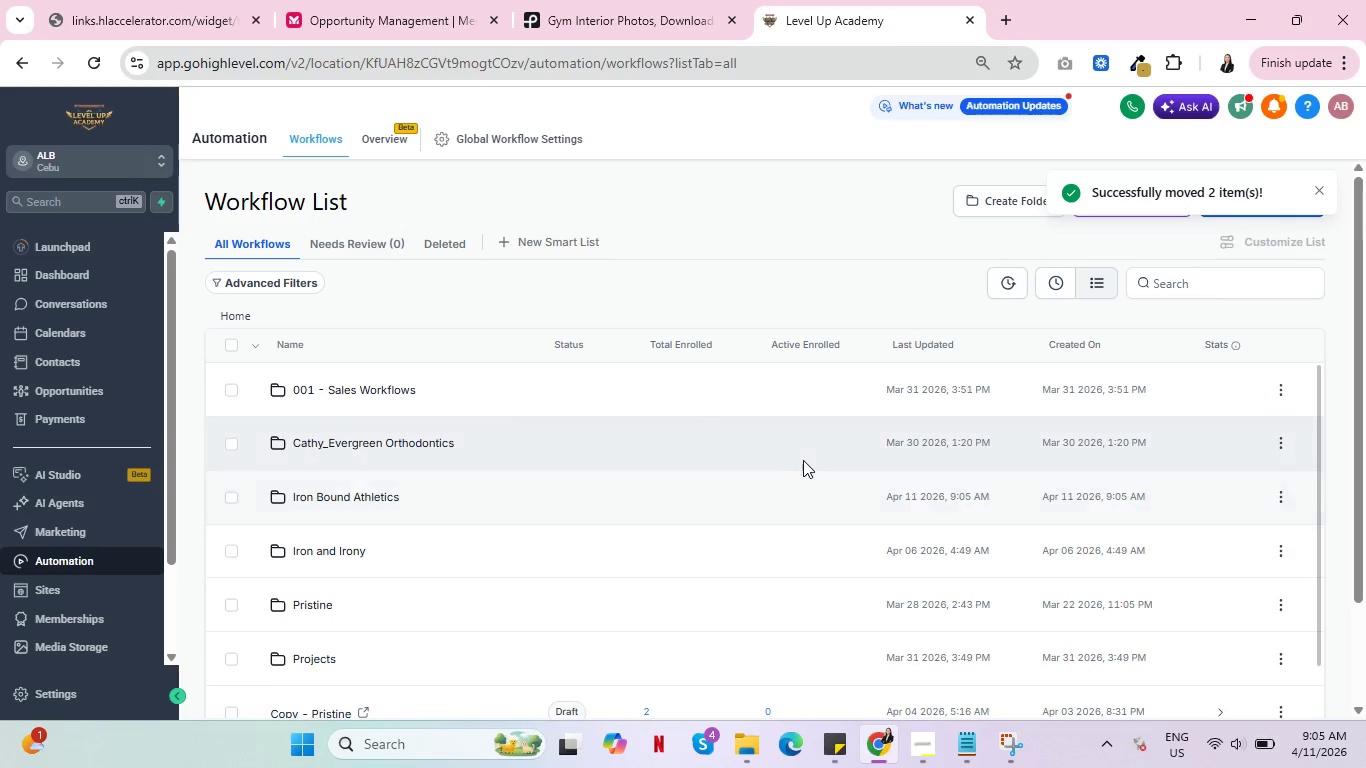 
scroll: coordinate [799, 462], scroll_direction: down, amount: 2.0
 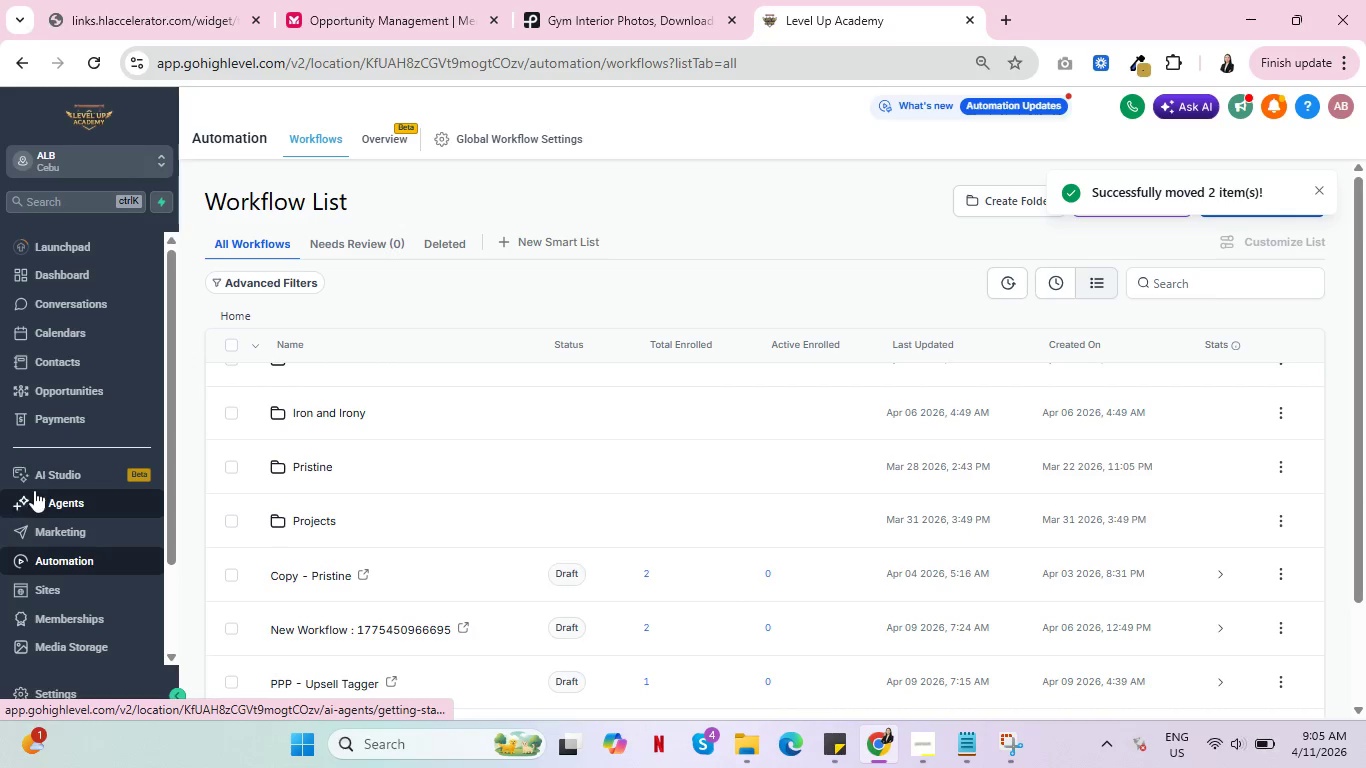 
left_click([52, 526])
 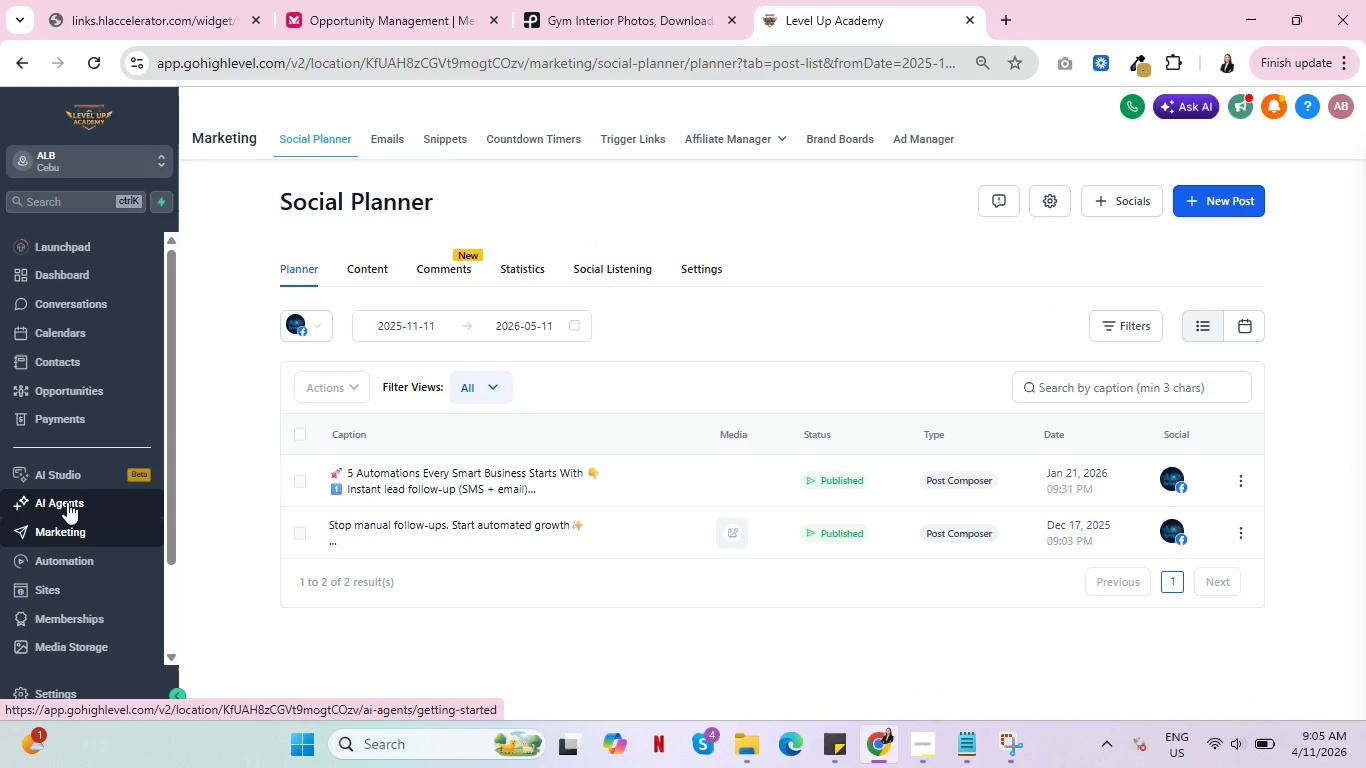 
left_click([707, 262])
 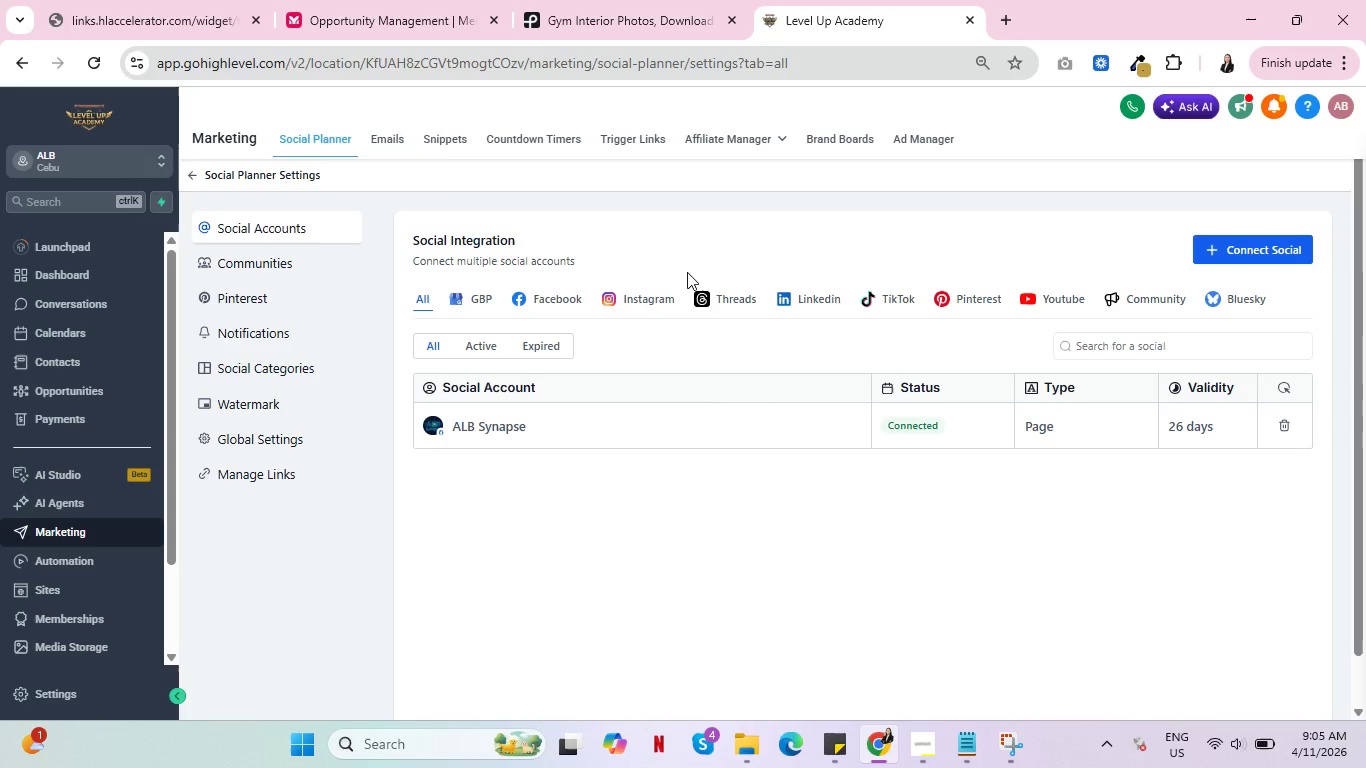 
left_click([242, 439])
 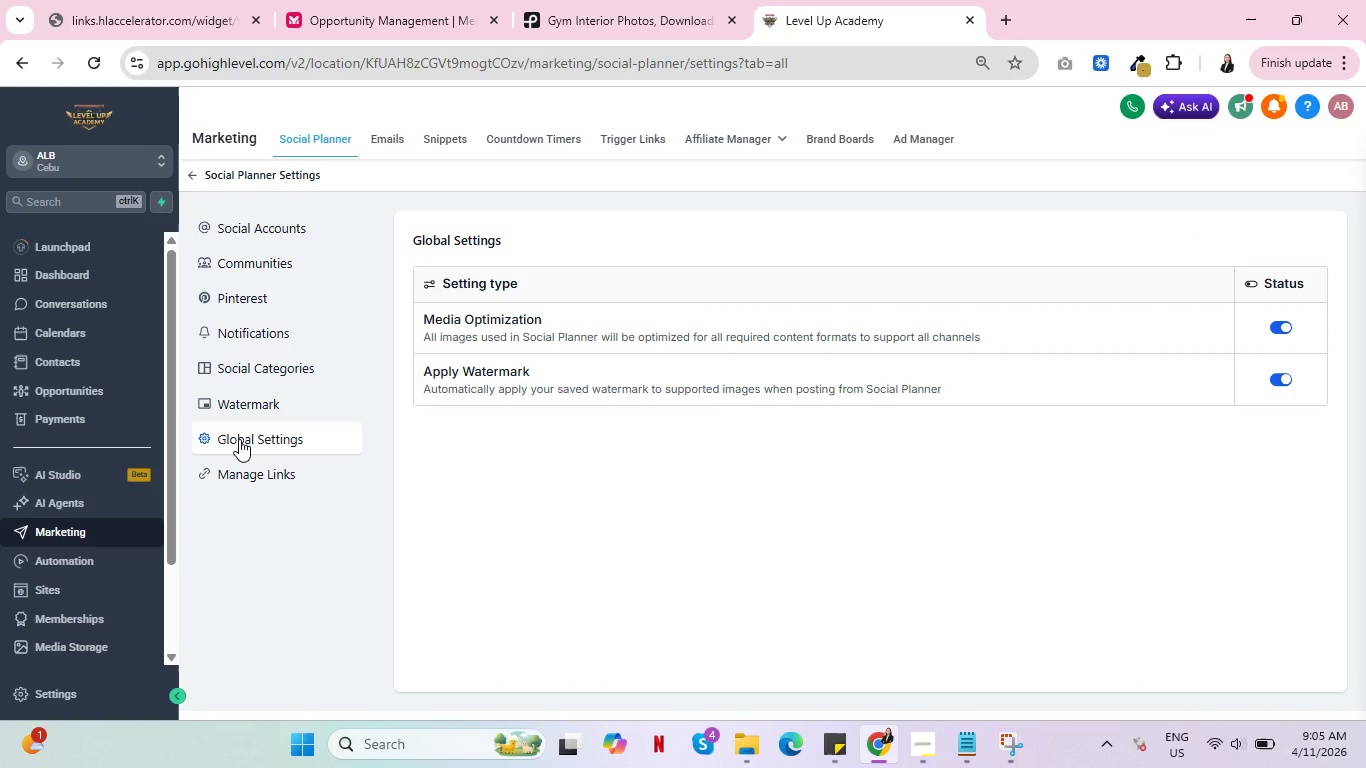 
left_click([243, 479])
 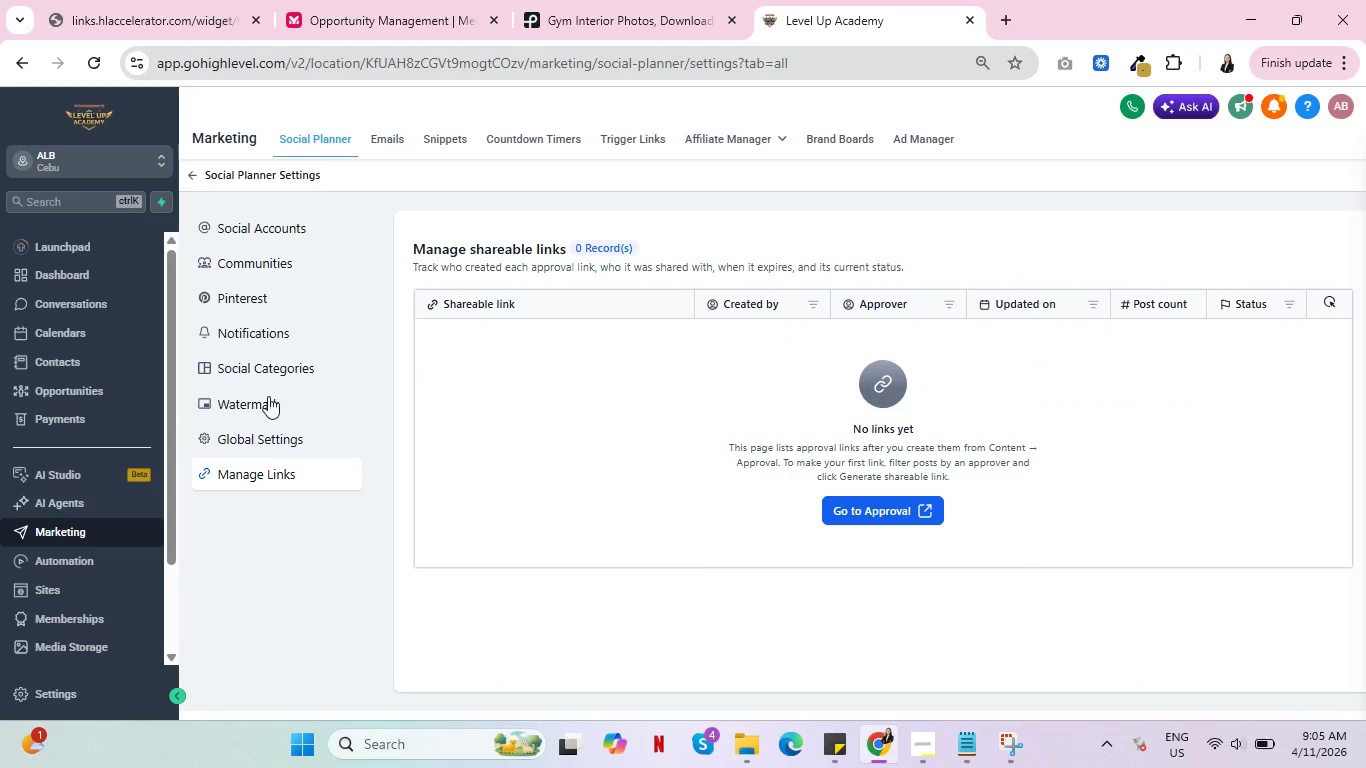 
wait(7.86)
 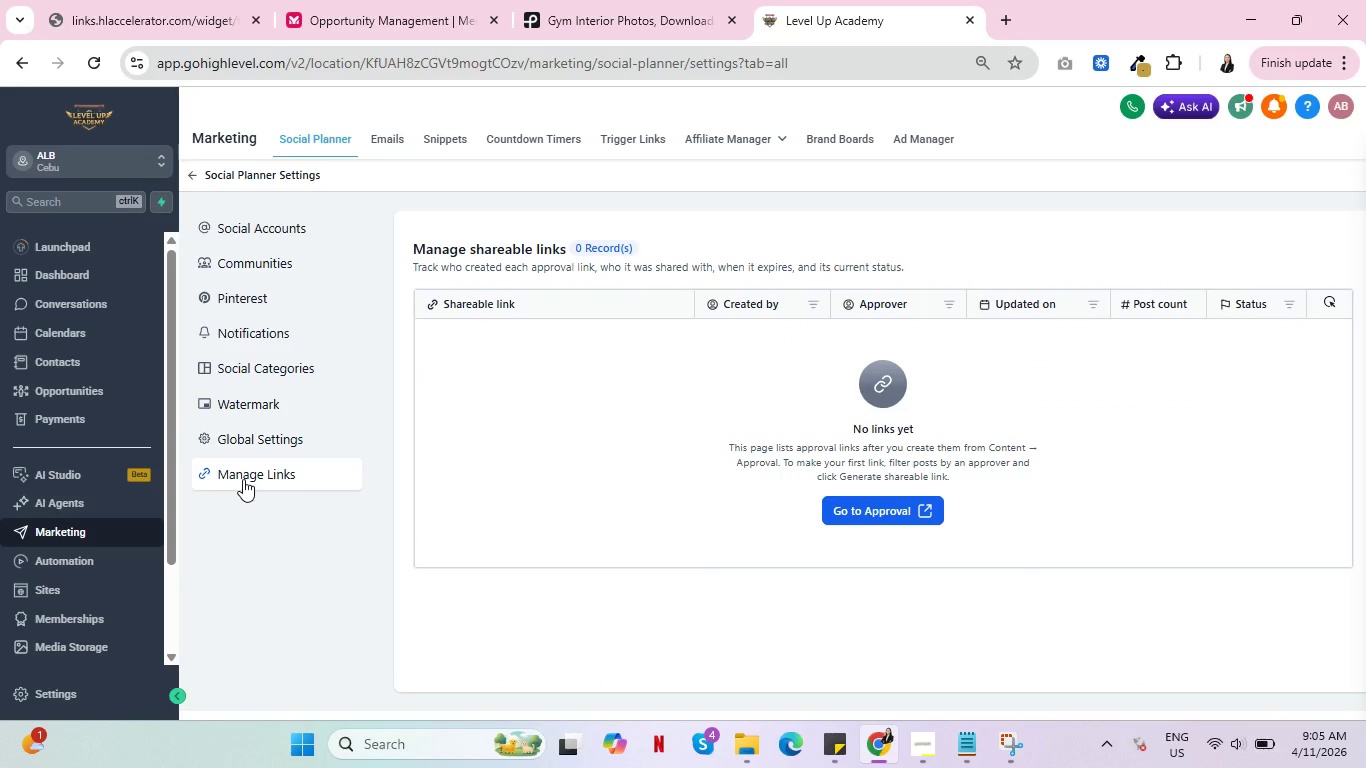 
double_click([391, 132])
 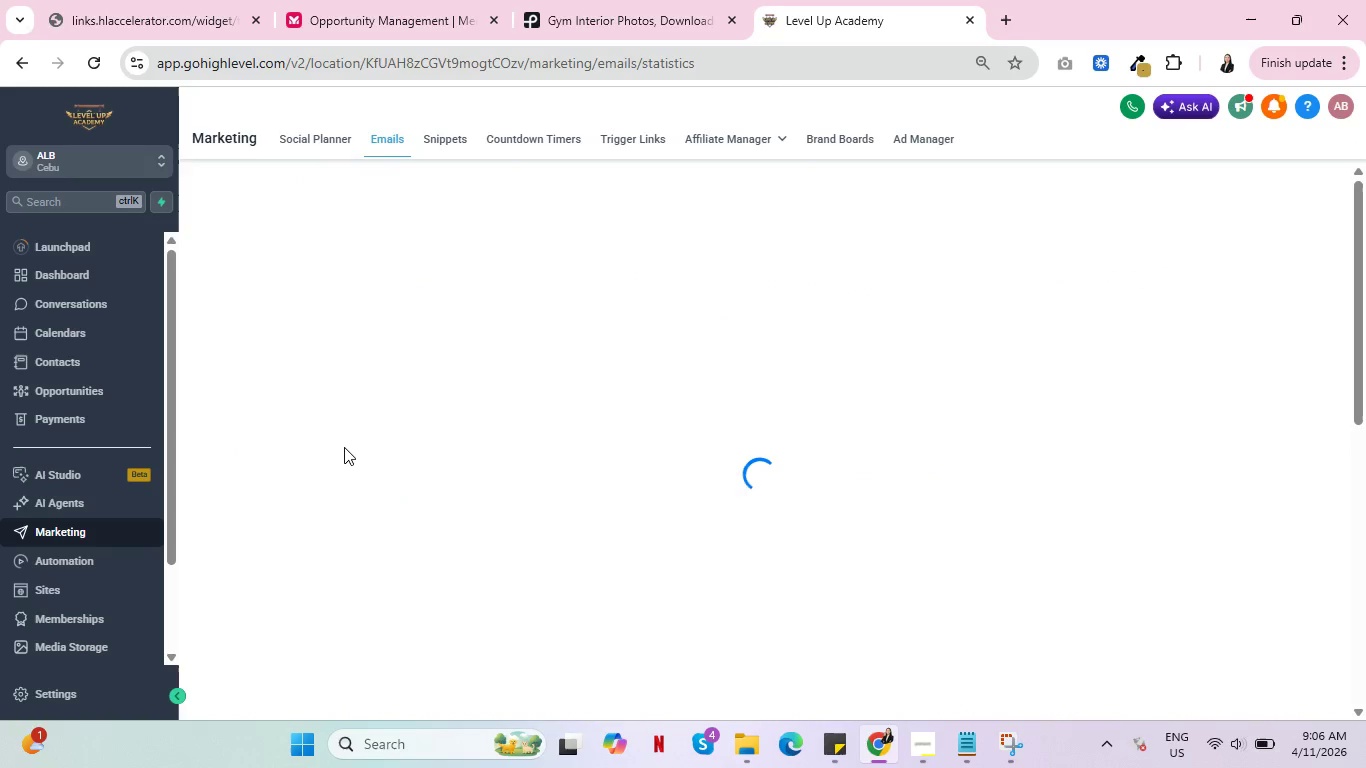 
wait(8.36)
 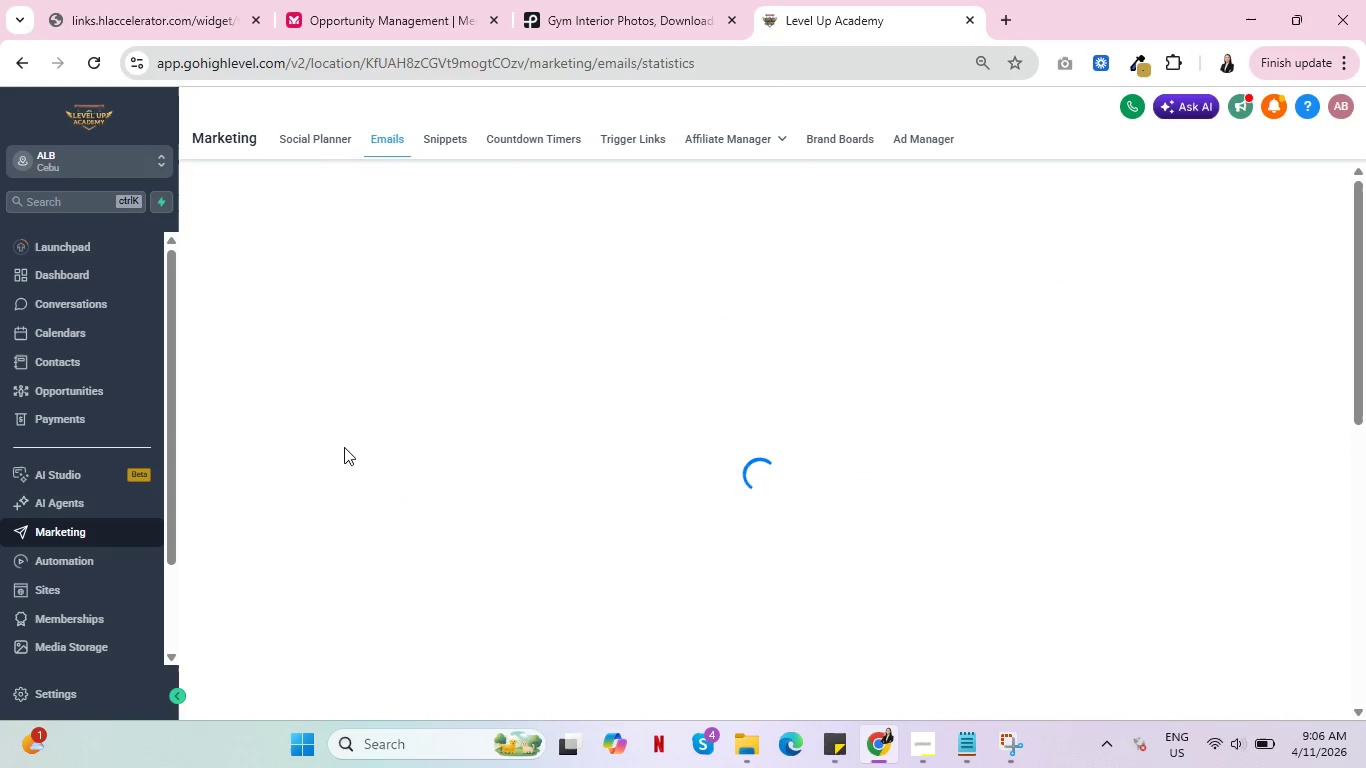 
mouse_move([1059, 538])
 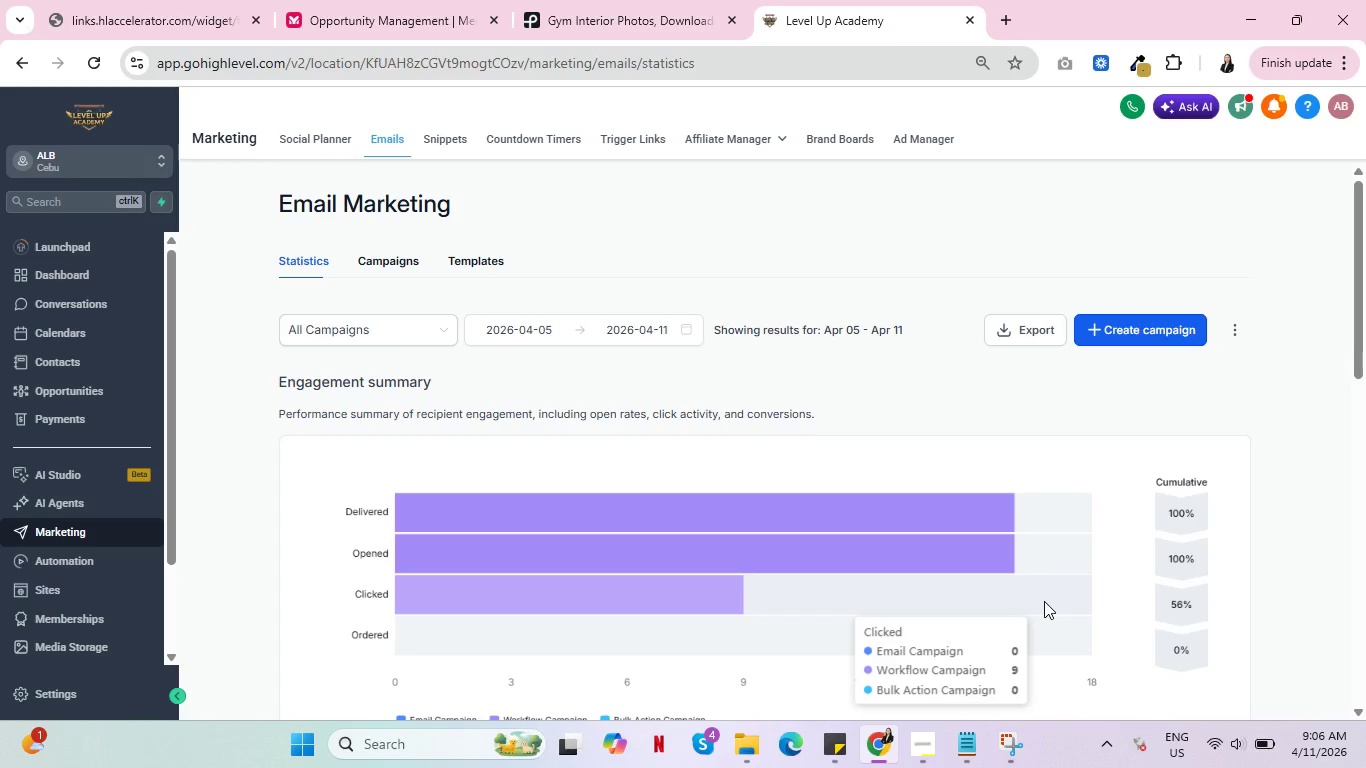 
scroll: coordinate [1267, 532], scroll_direction: down, amount: 9.0
 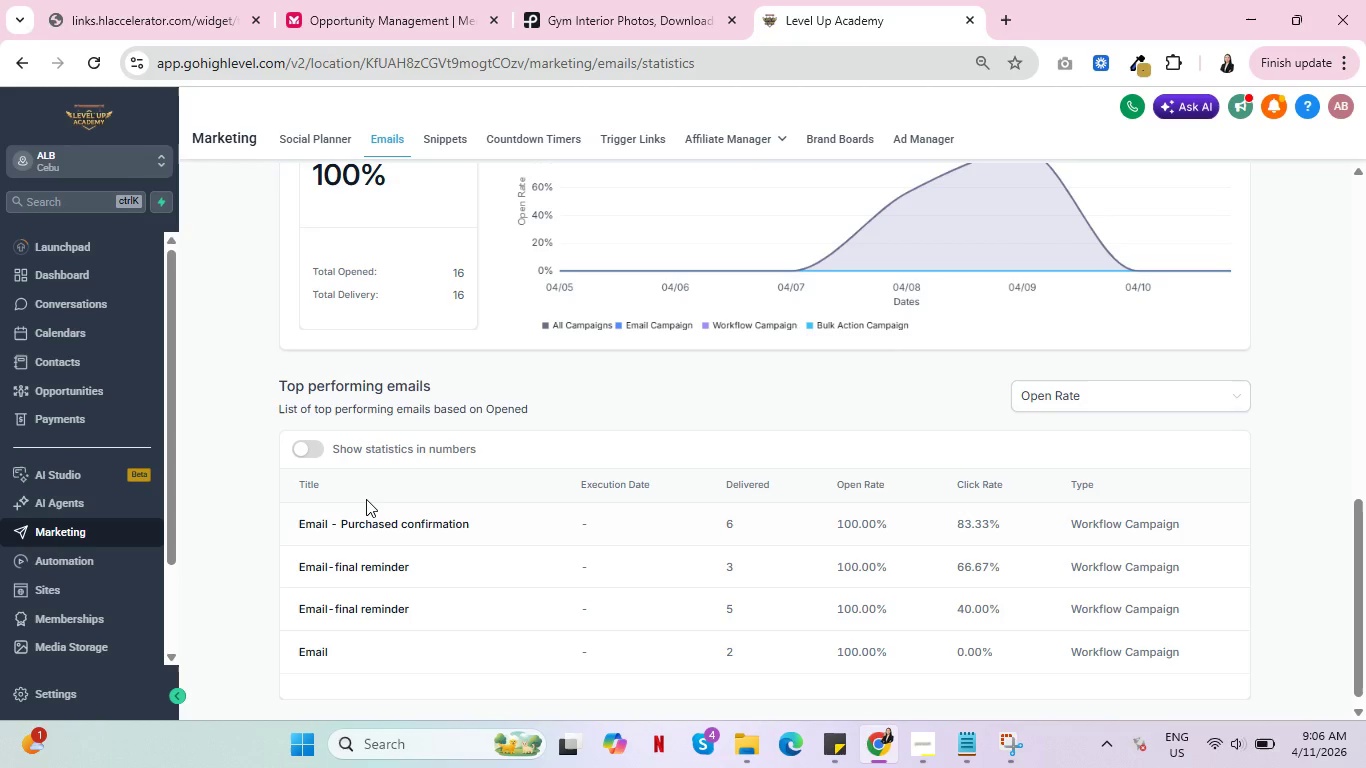 
left_click([315, 451])
 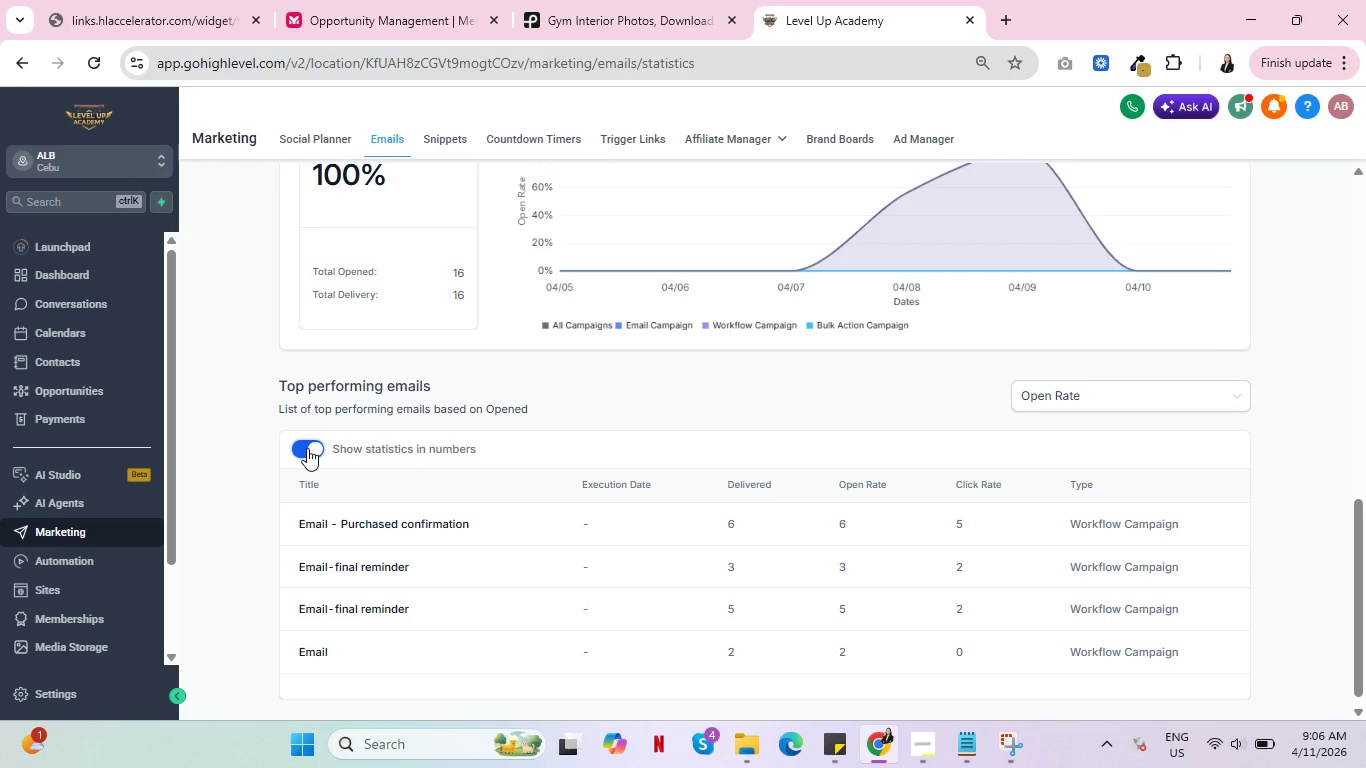 
left_click([296, 442])
 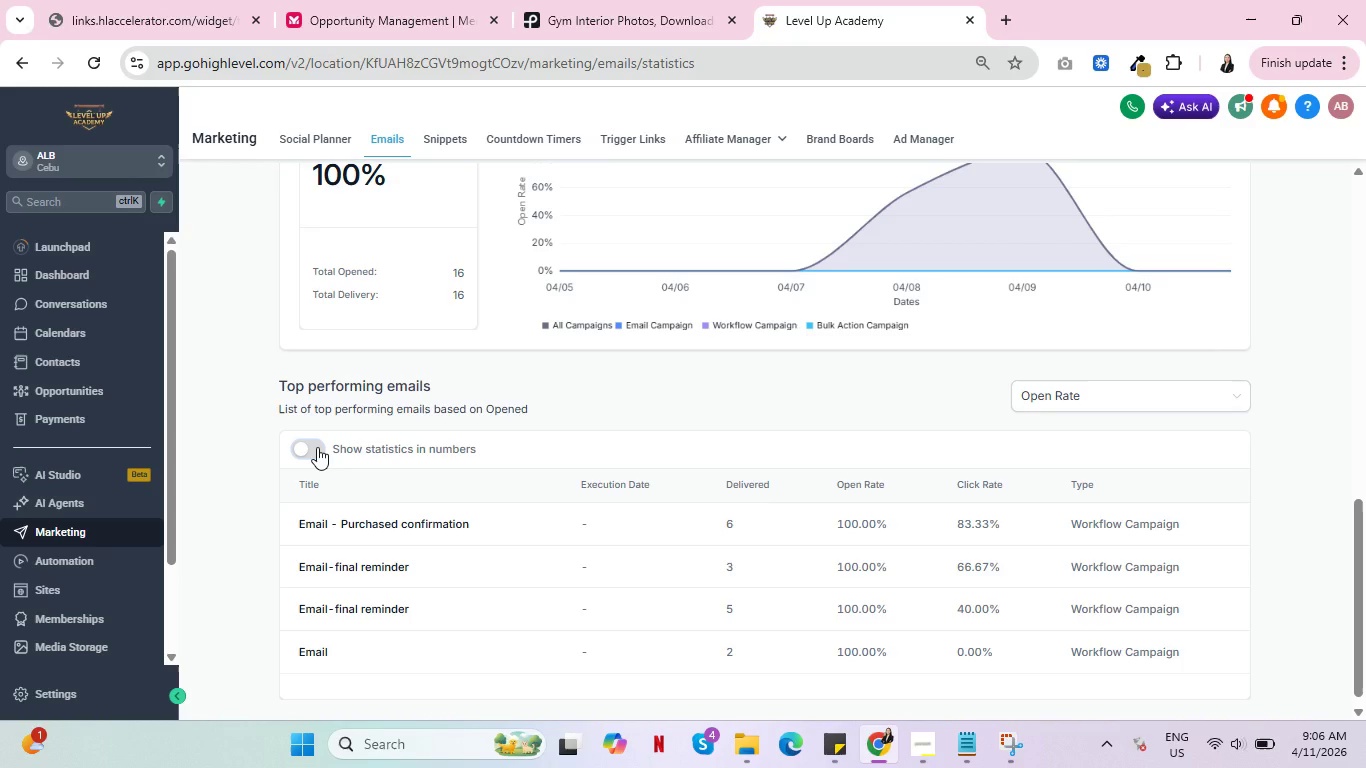 
left_click([317, 447])
 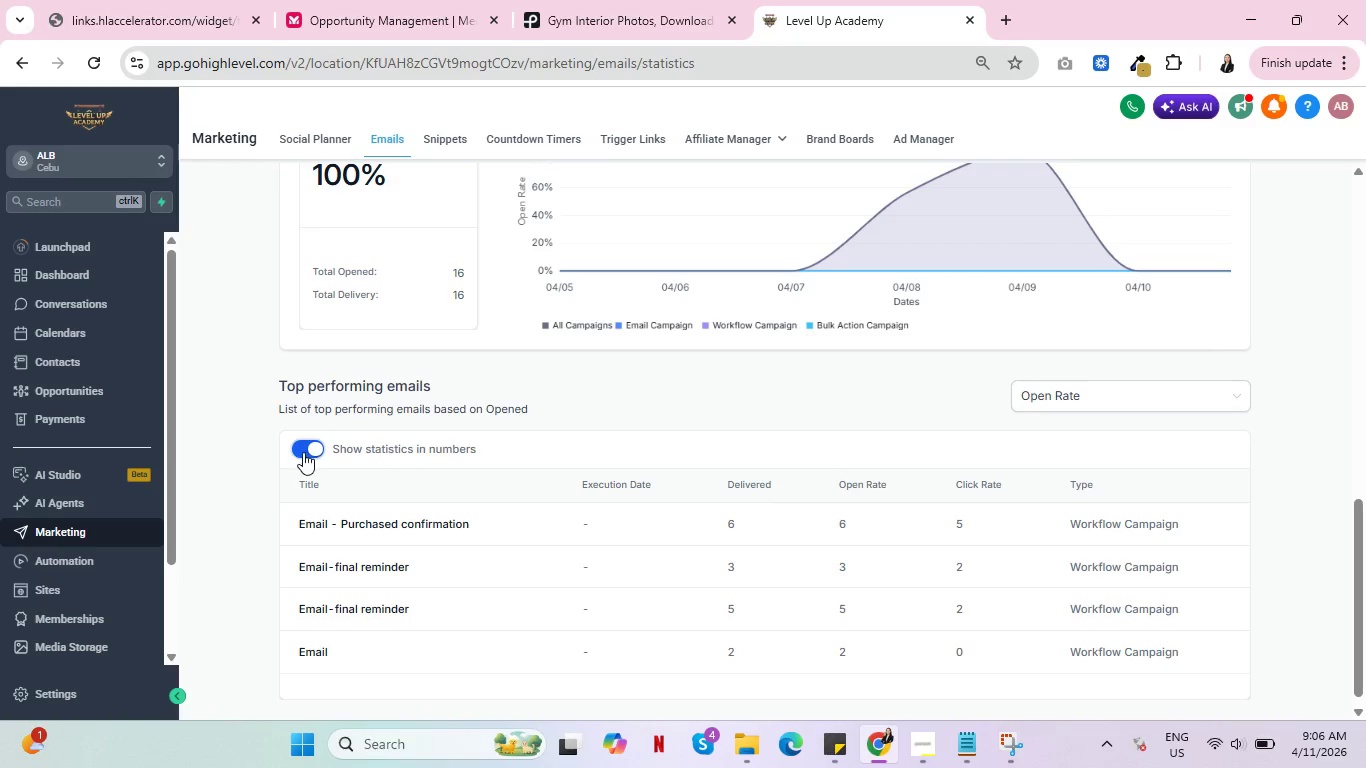 
left_click([300, 452])
 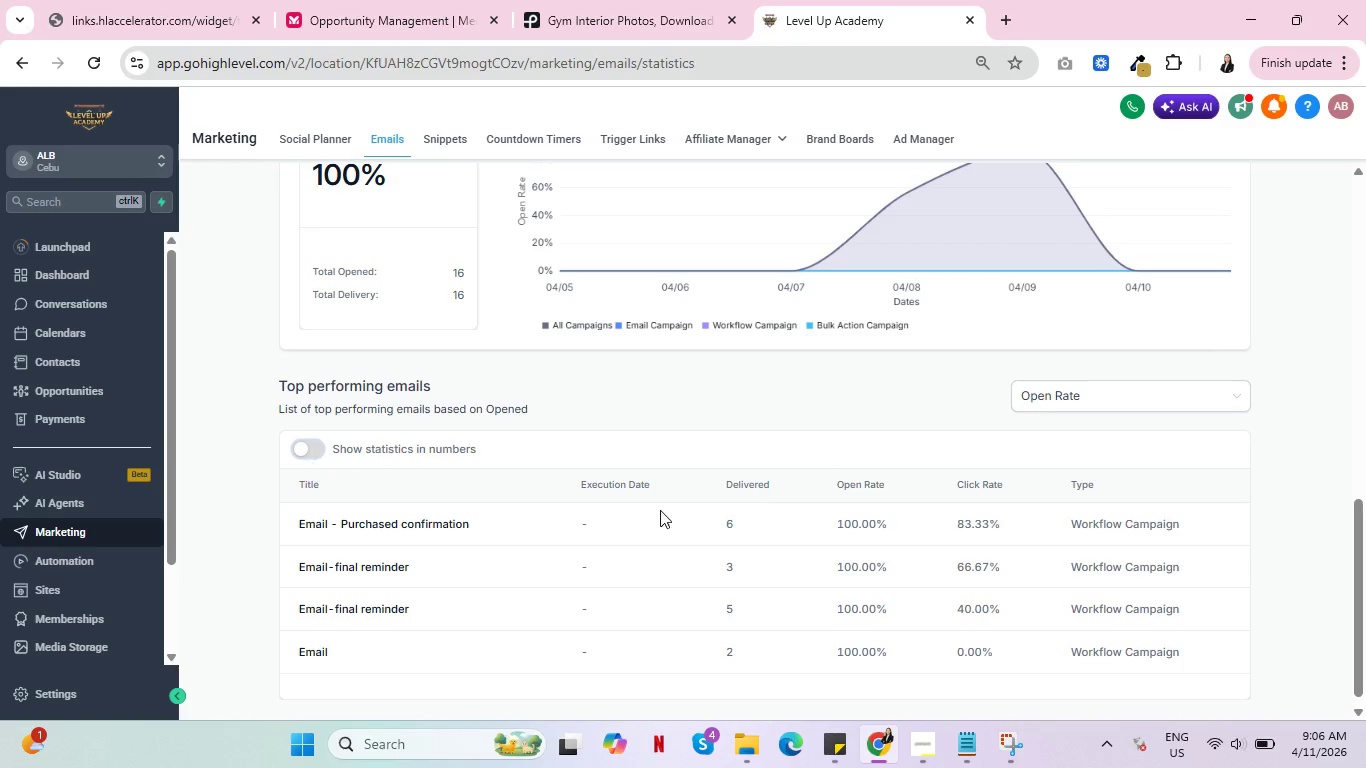 
scroll: coordinate [1175, 512], scroll_direction: up, amount: 1.0
 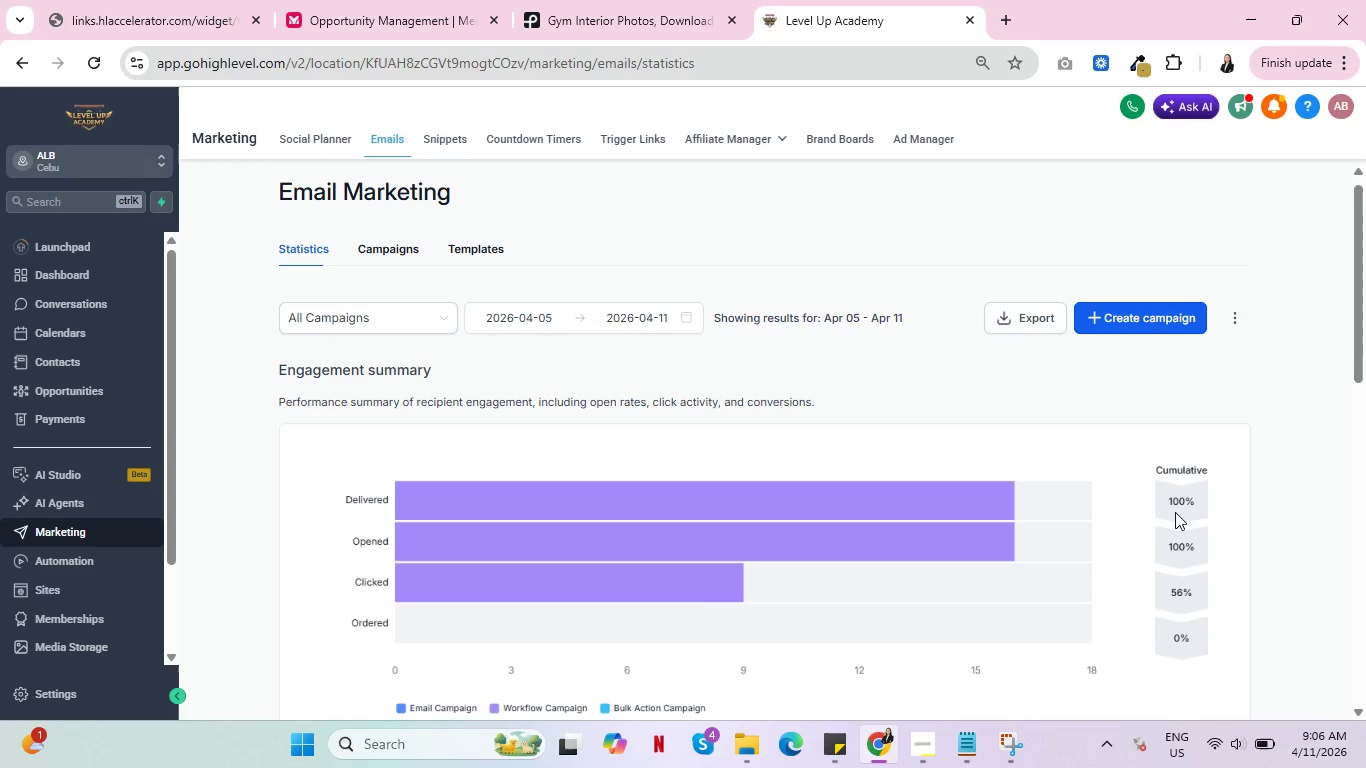 
wait(5.39)
 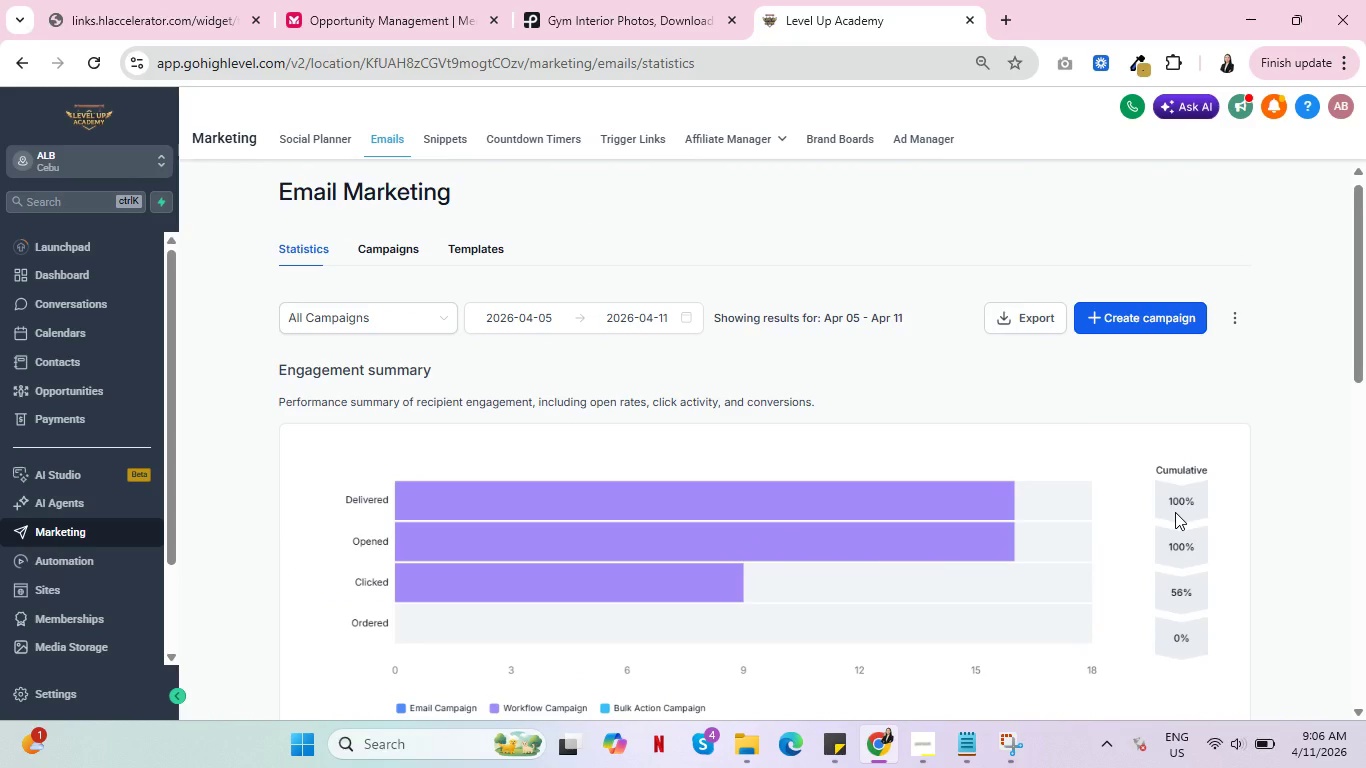 
scroll: coordinate [400, 539], scroll_direction: up, amount: 2.0
 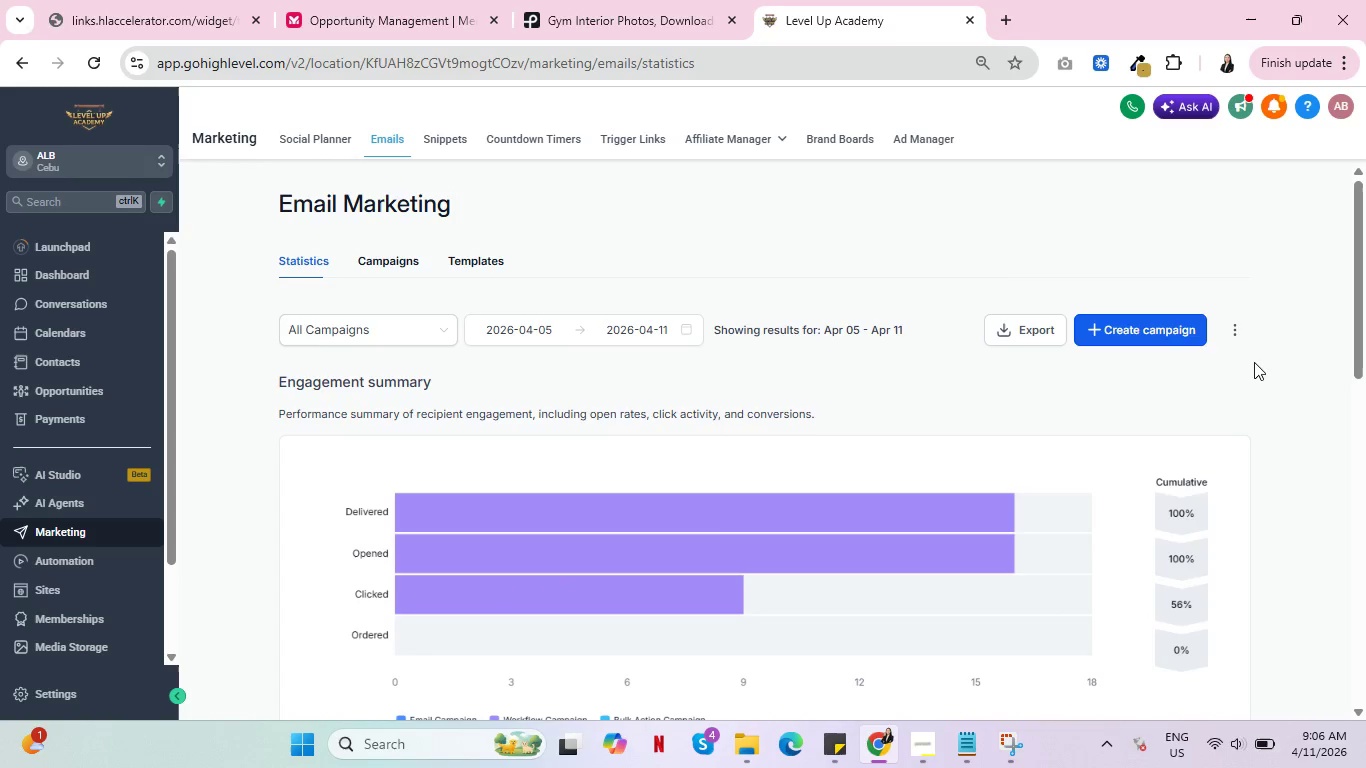 
left_click([1239, 333])
 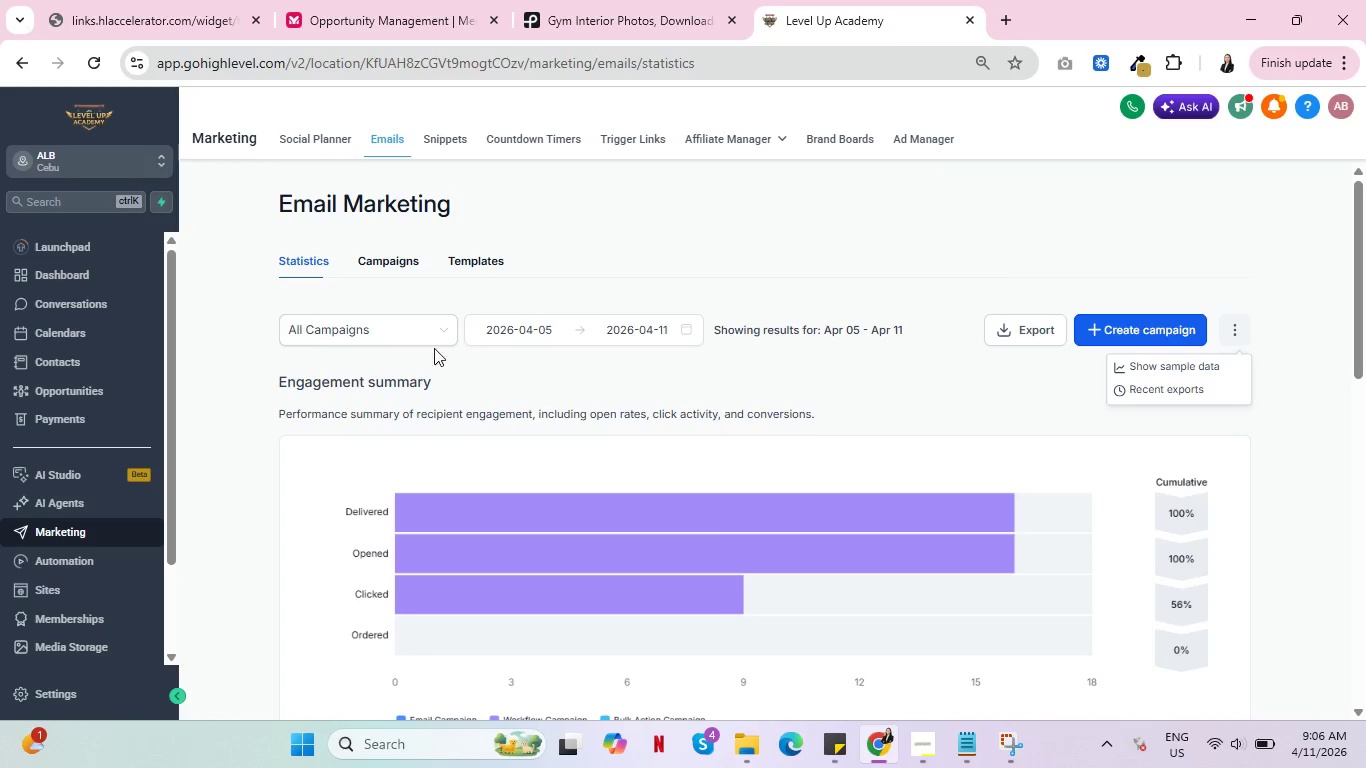 
left_click([414, 256])
 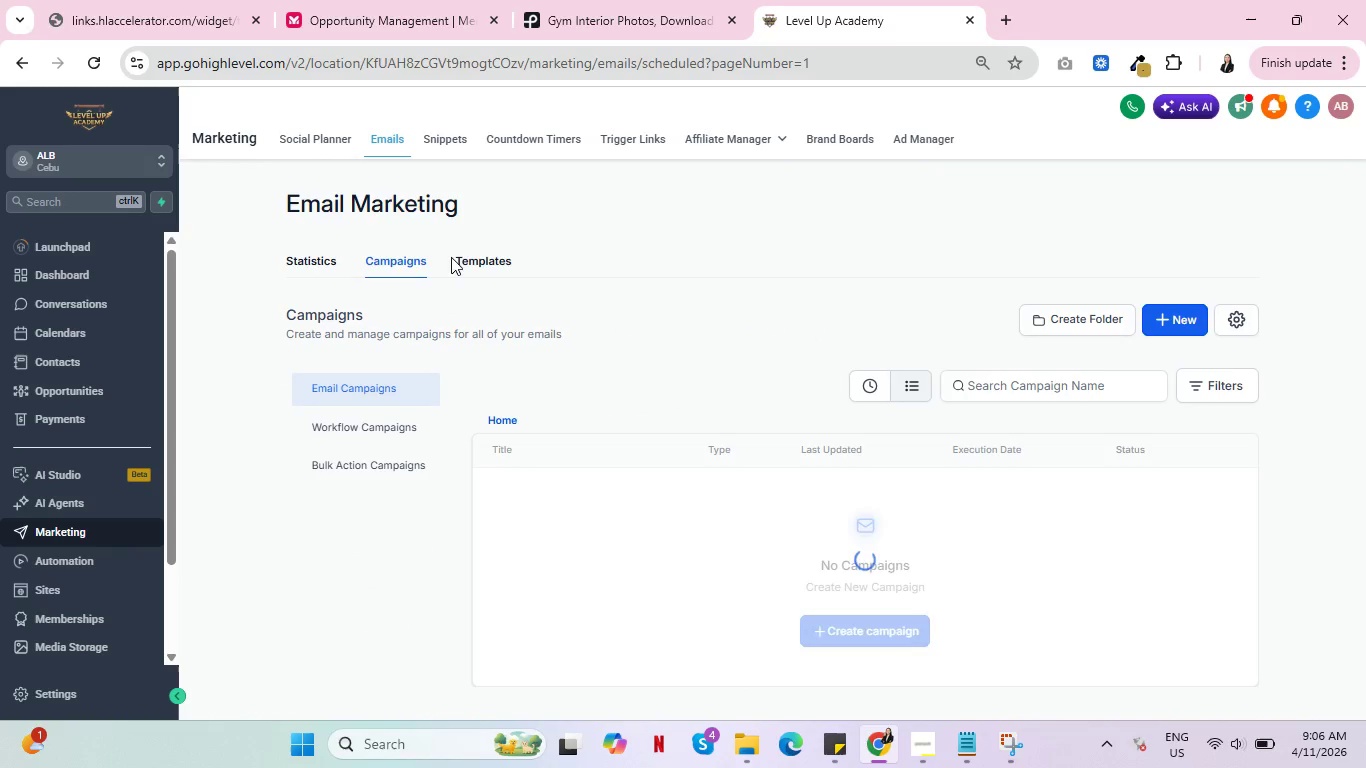 
left_click([464, 257])
 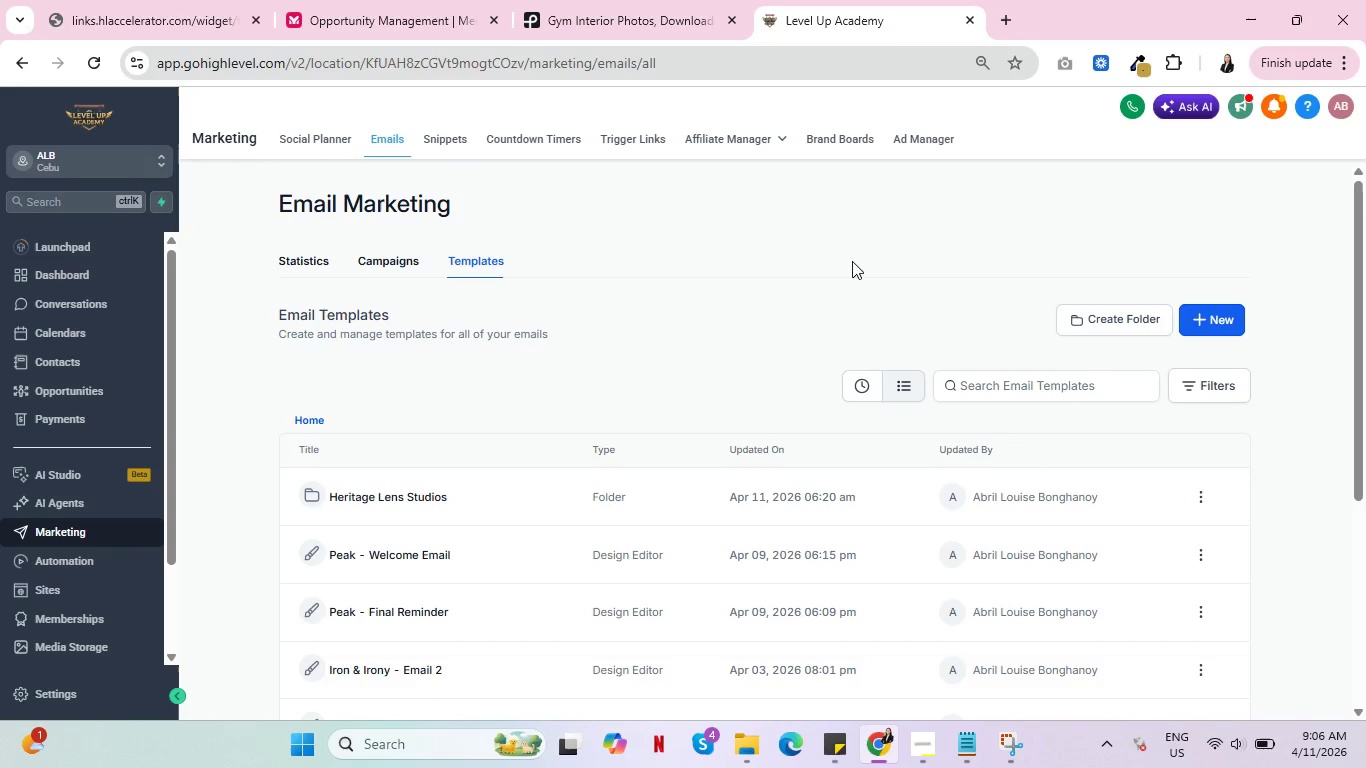 
left_click([742, 142])
 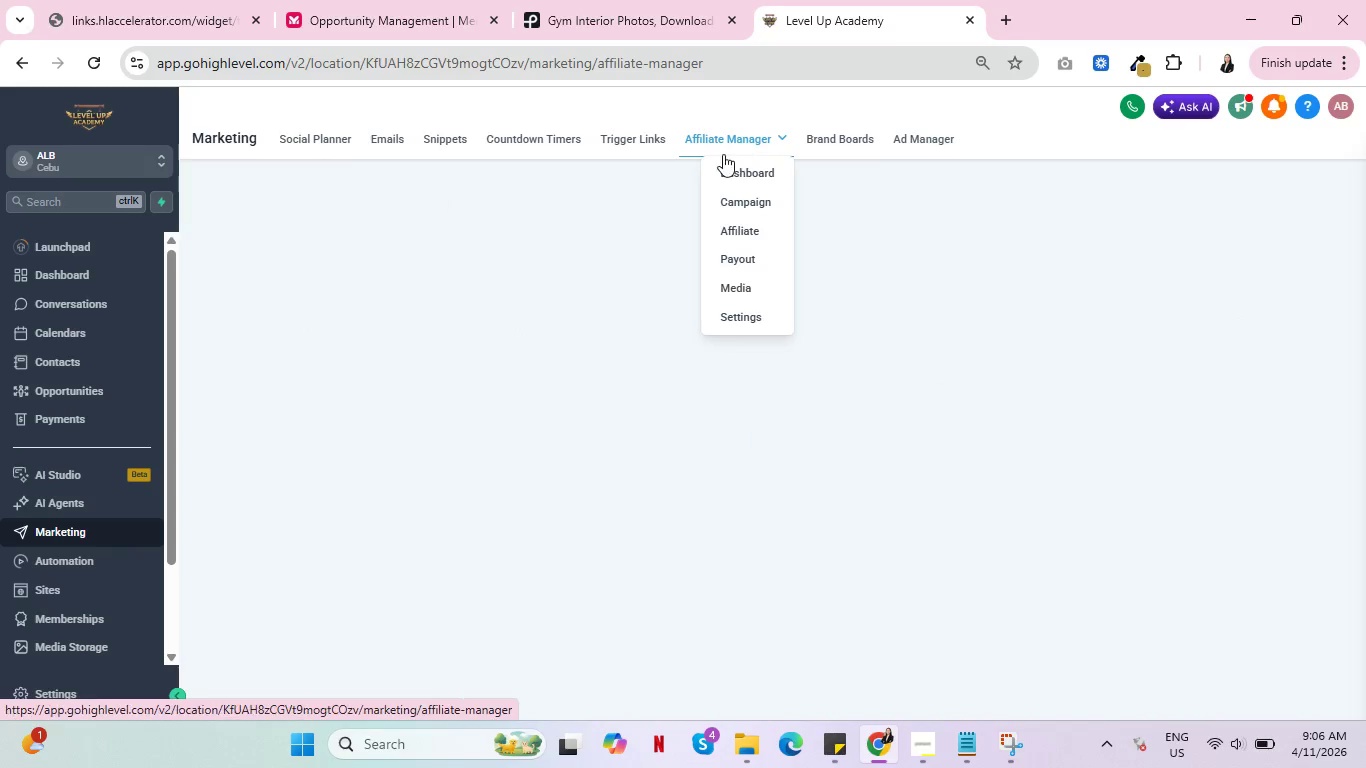 
left_click([644, 129])
 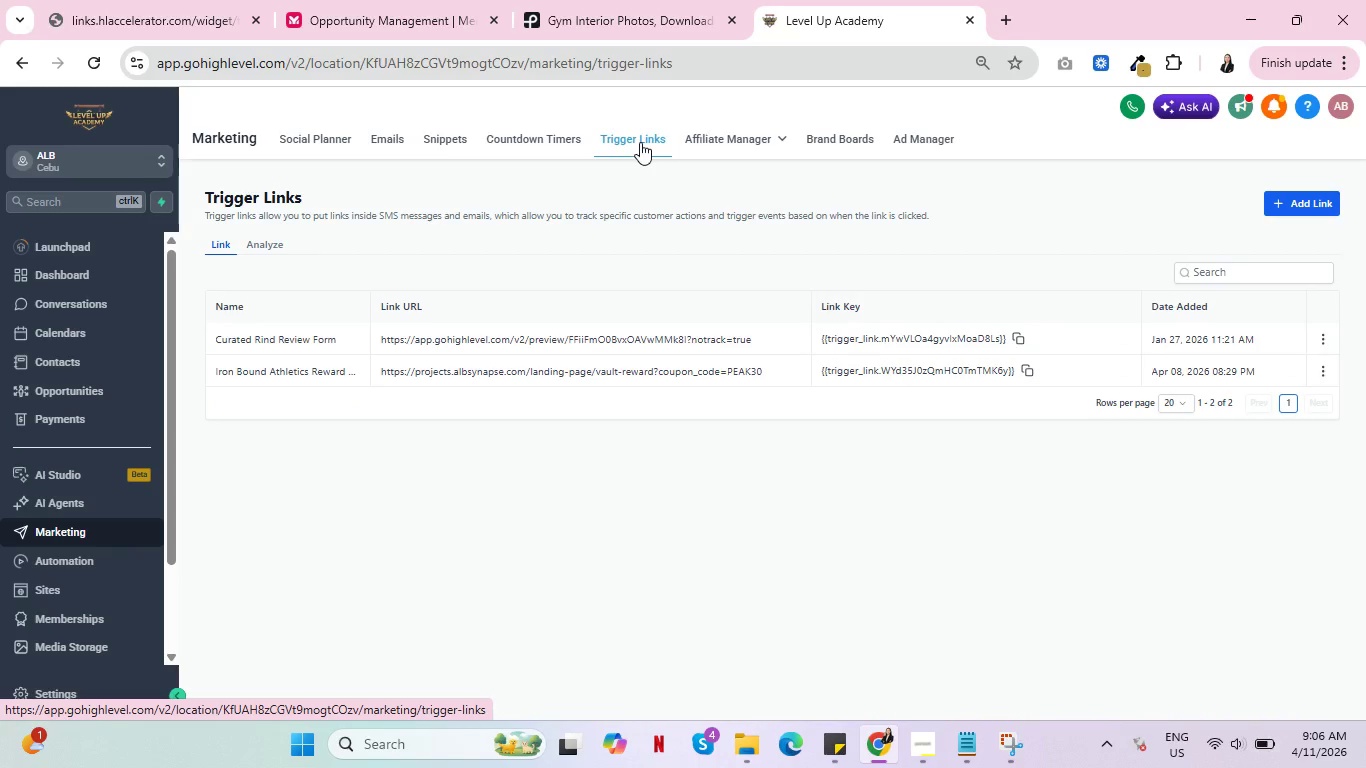 
mouse_move([289, 273])
 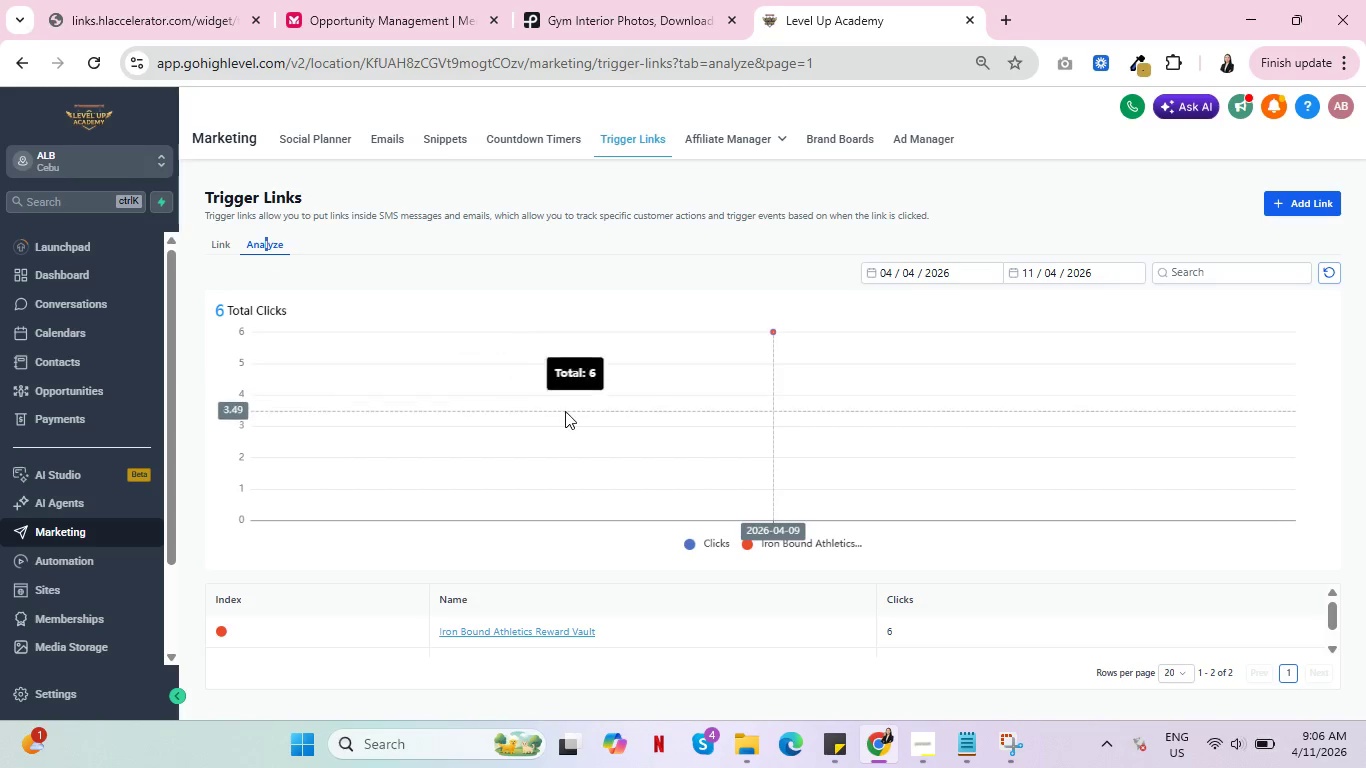 
scroll: coordinate [562, 410], scroll_direction: down, amount: 2.0
 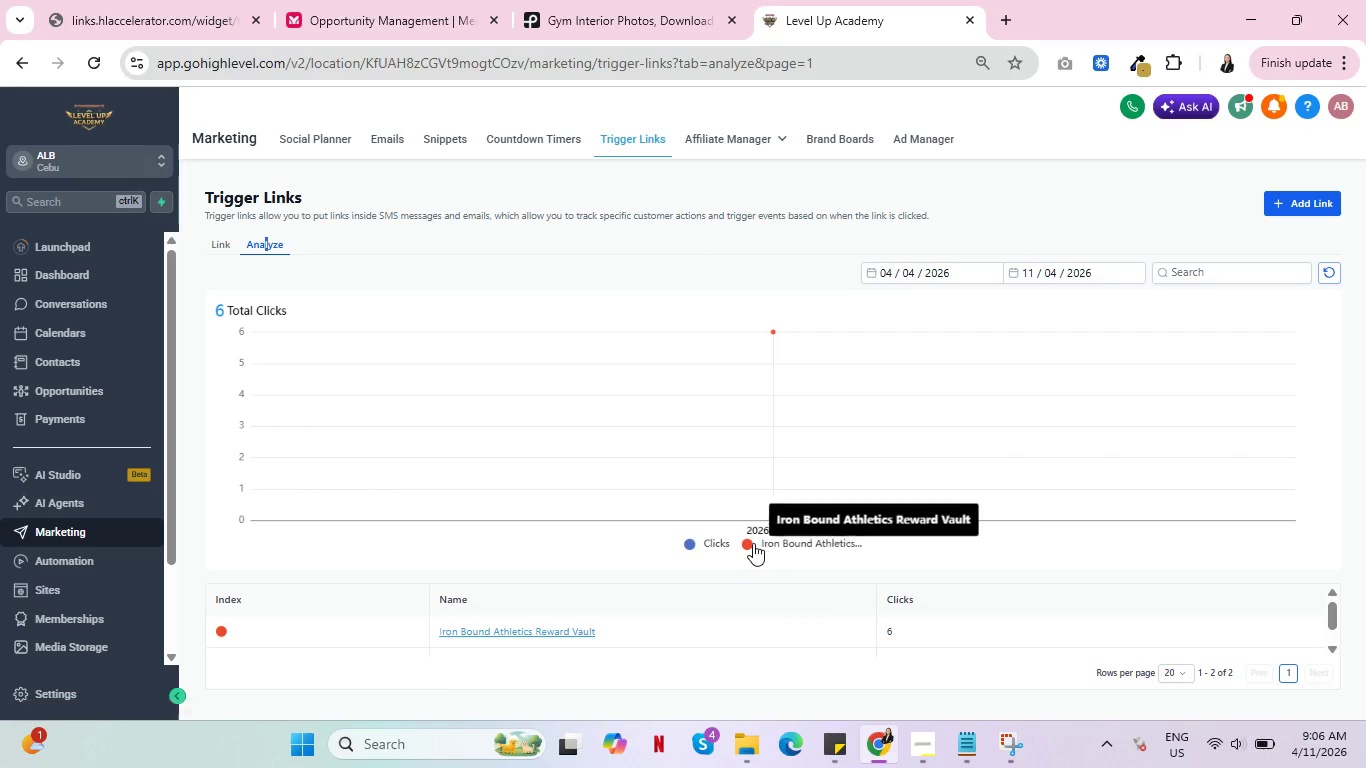 
left_click([747, 541])
 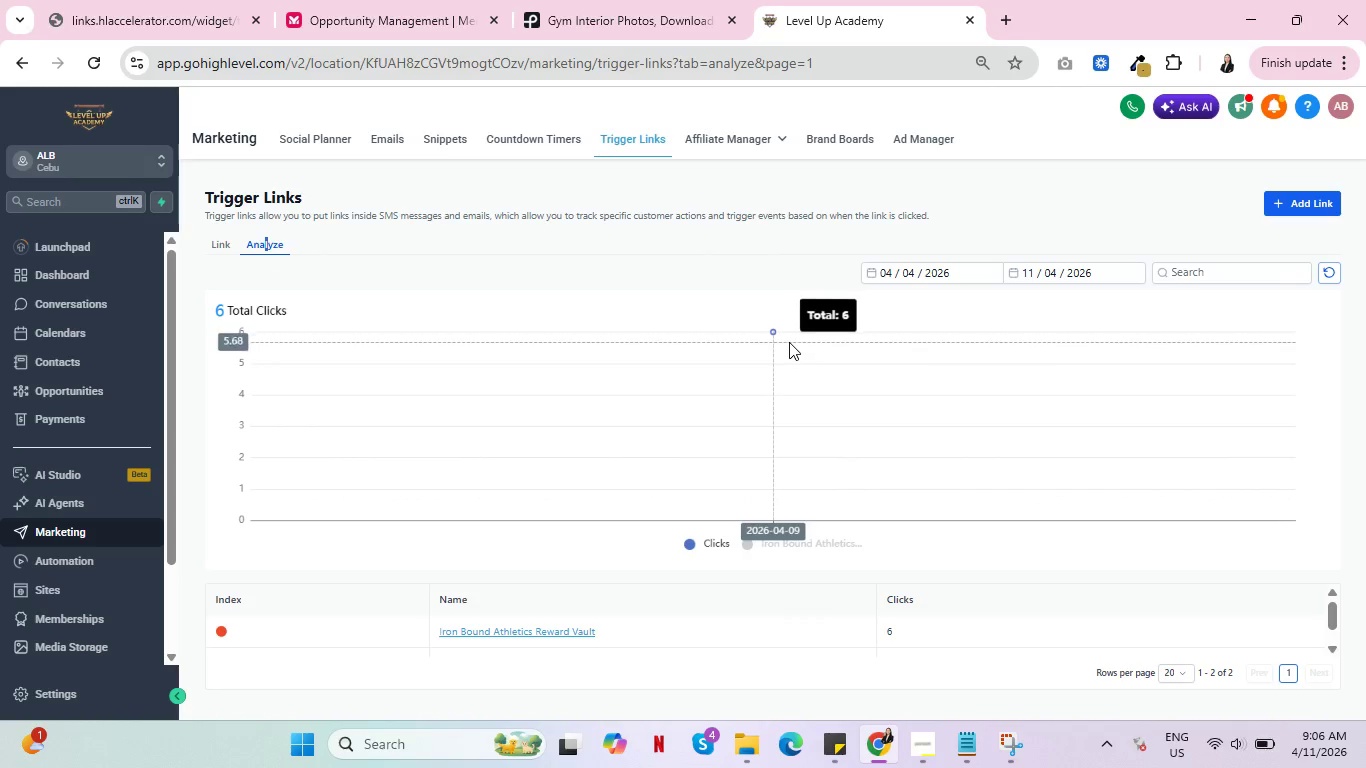 
scroll: coordinate [1011, 449], scroll_direction: up, amount: 2.0
 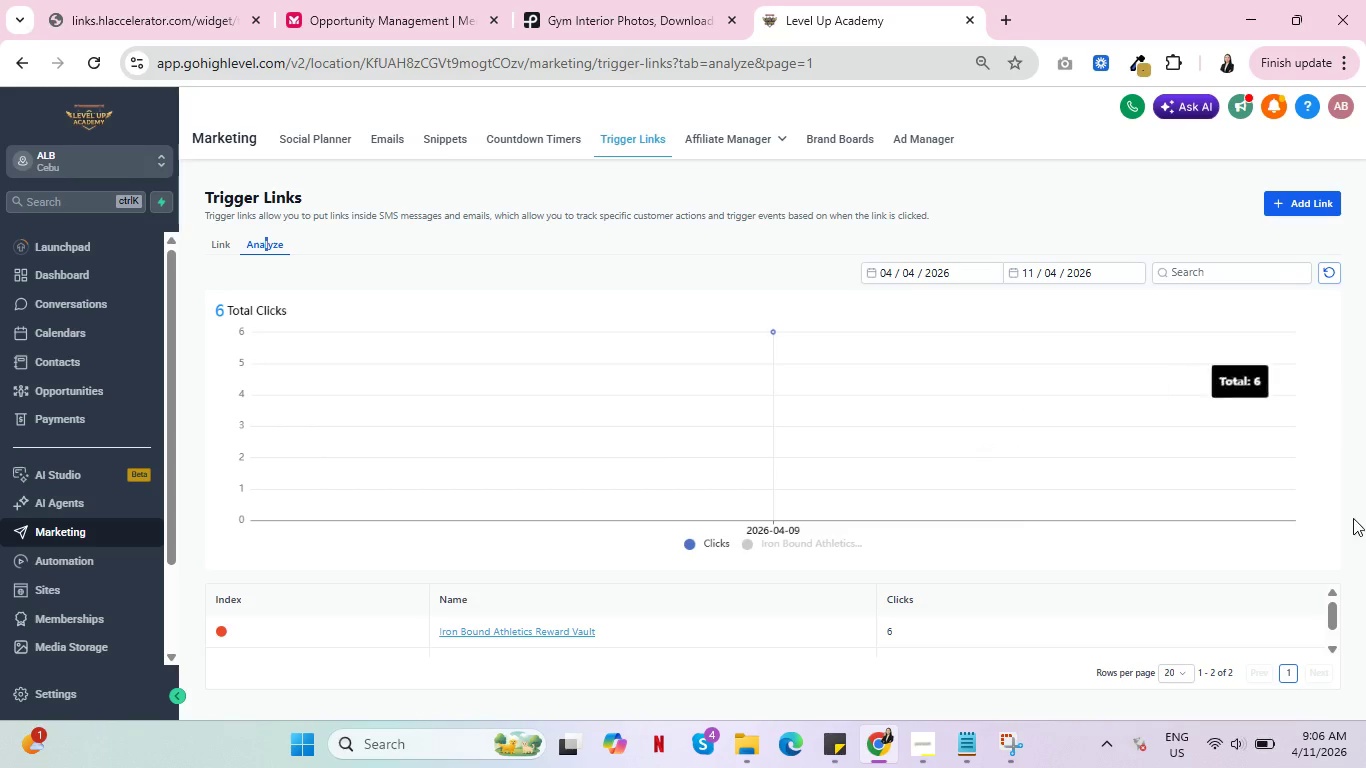 
scroll: coordinate [860, 531], scroll_direction: down, amount: 1.0
 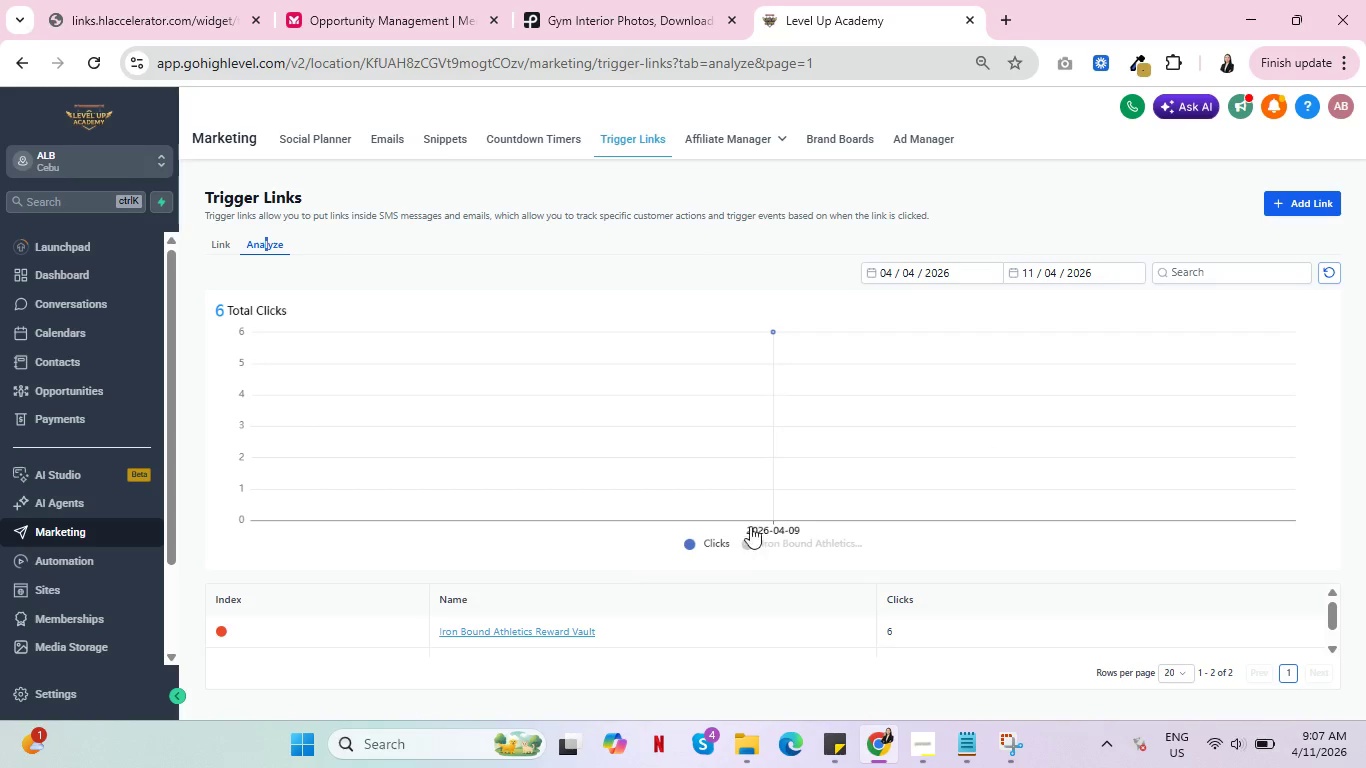 
mouse_move([1073, 382])
 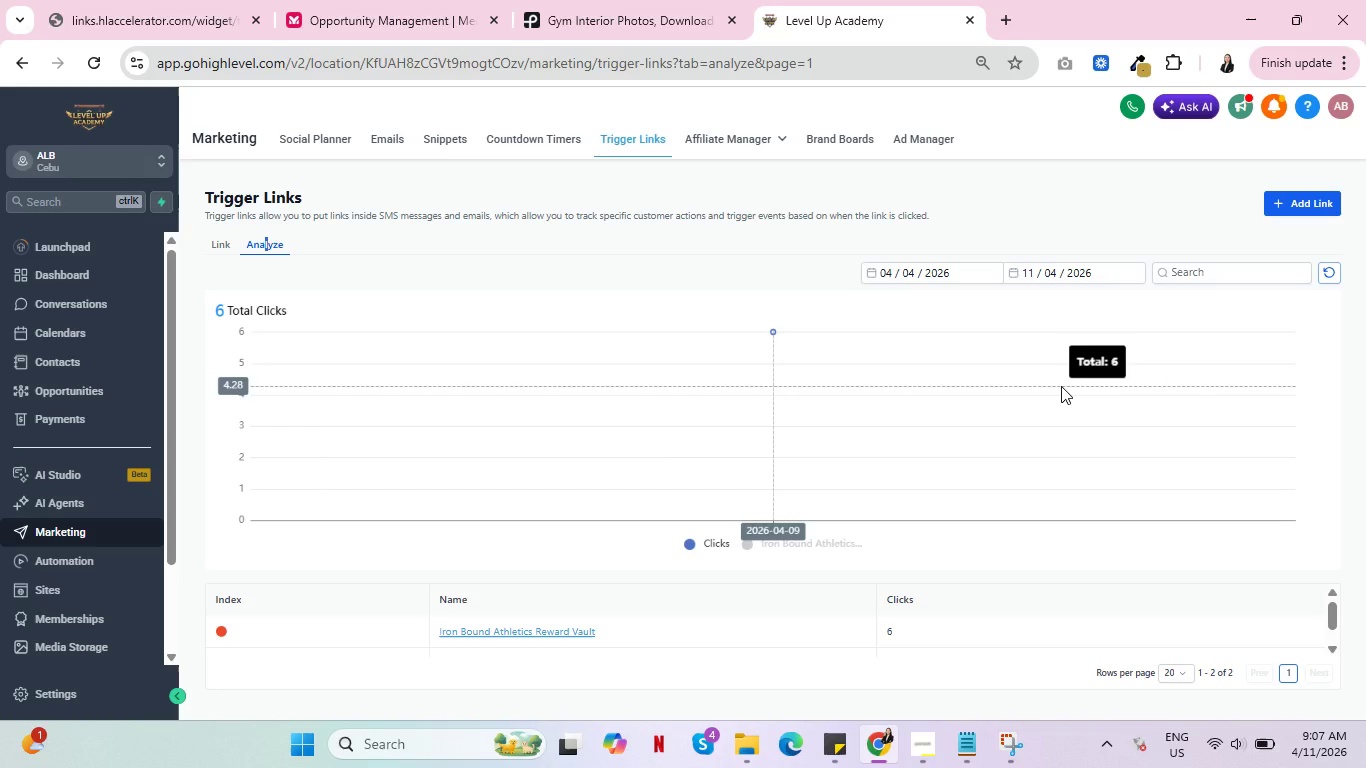 
wait(11.72)
 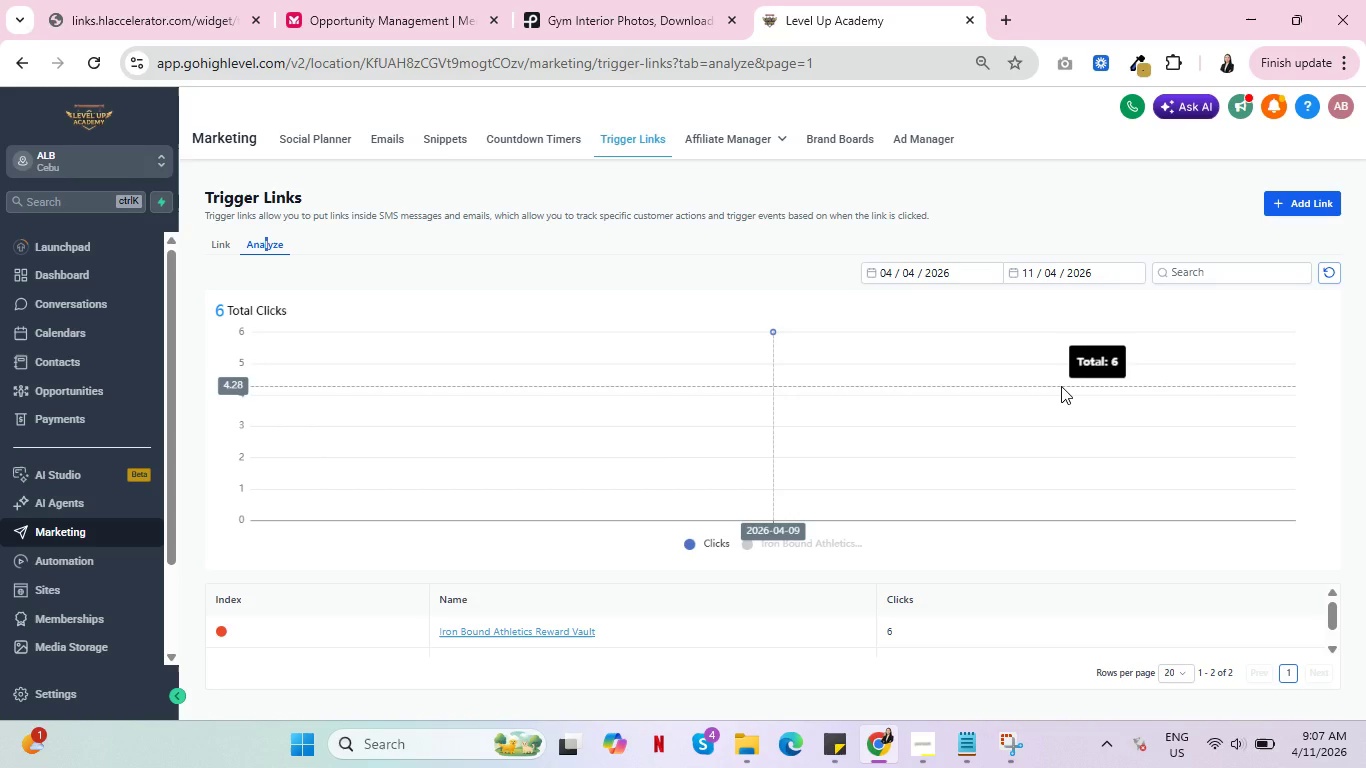 
left_click([62, 432])
 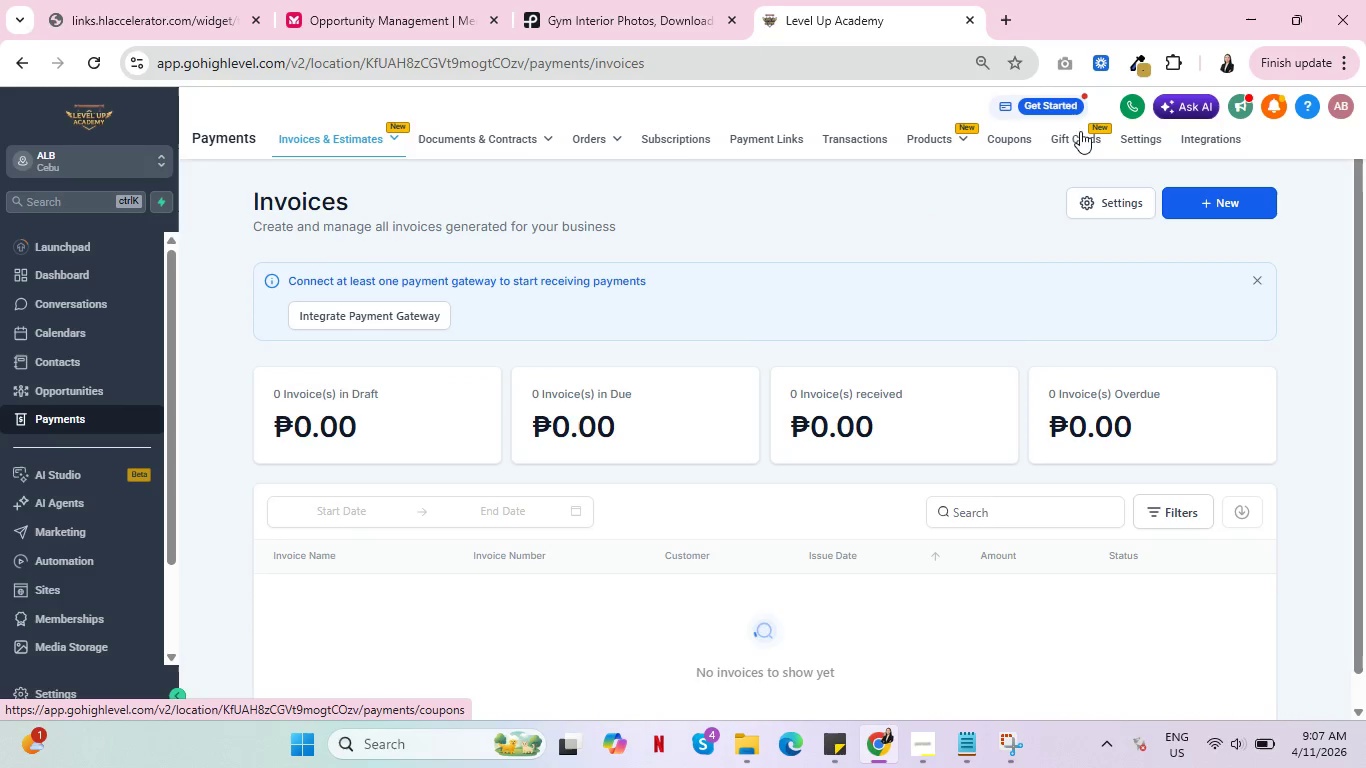 
left_click([1134, 137])
 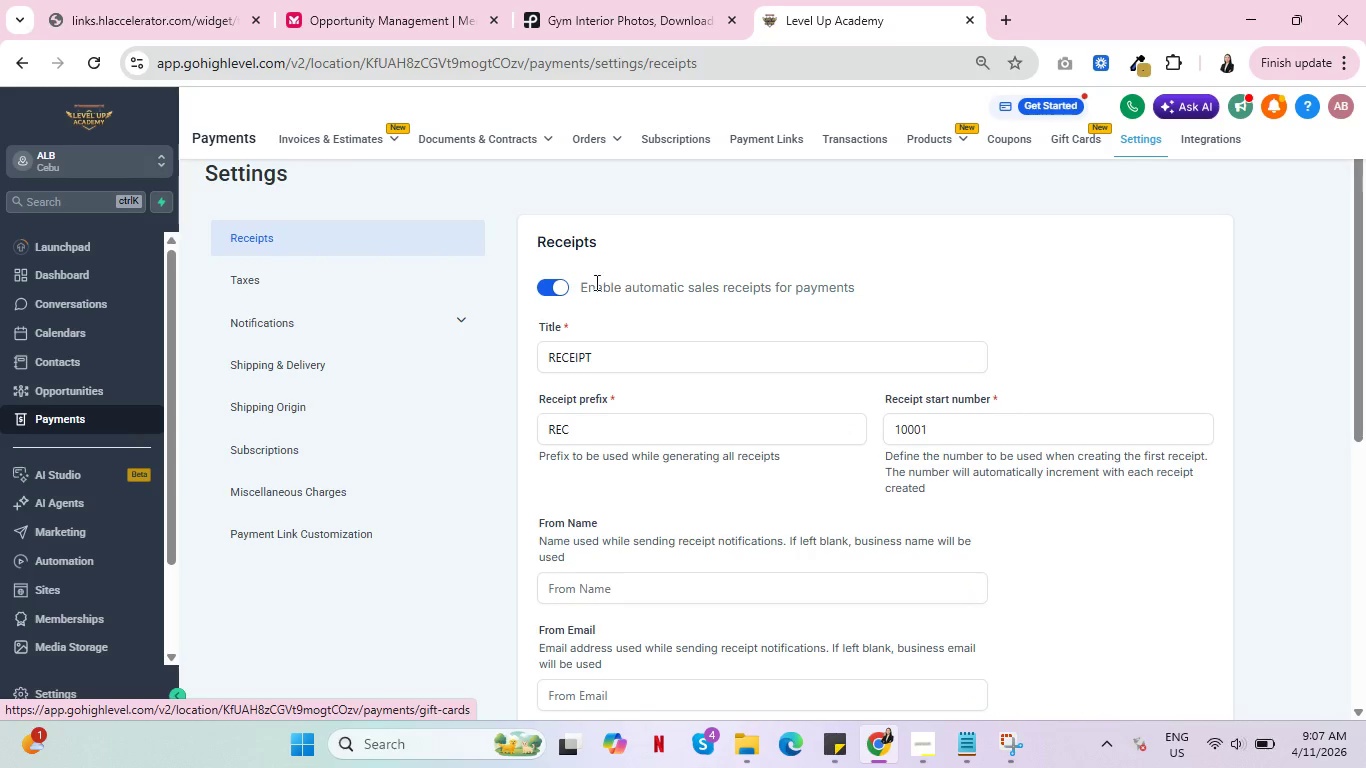 
scroll: coordinate [316, 432], scroll_direction: down, amount: 3.0
 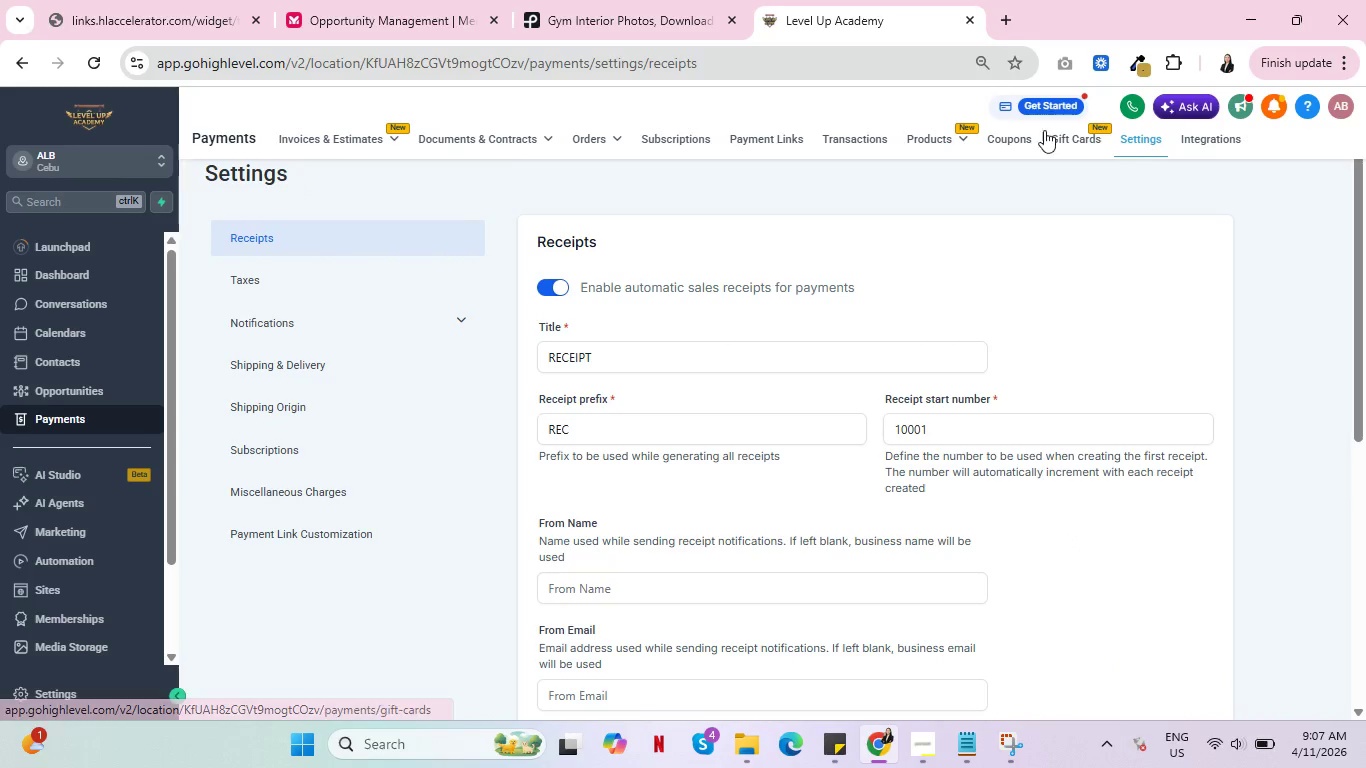 
left_click([1077, 136])
 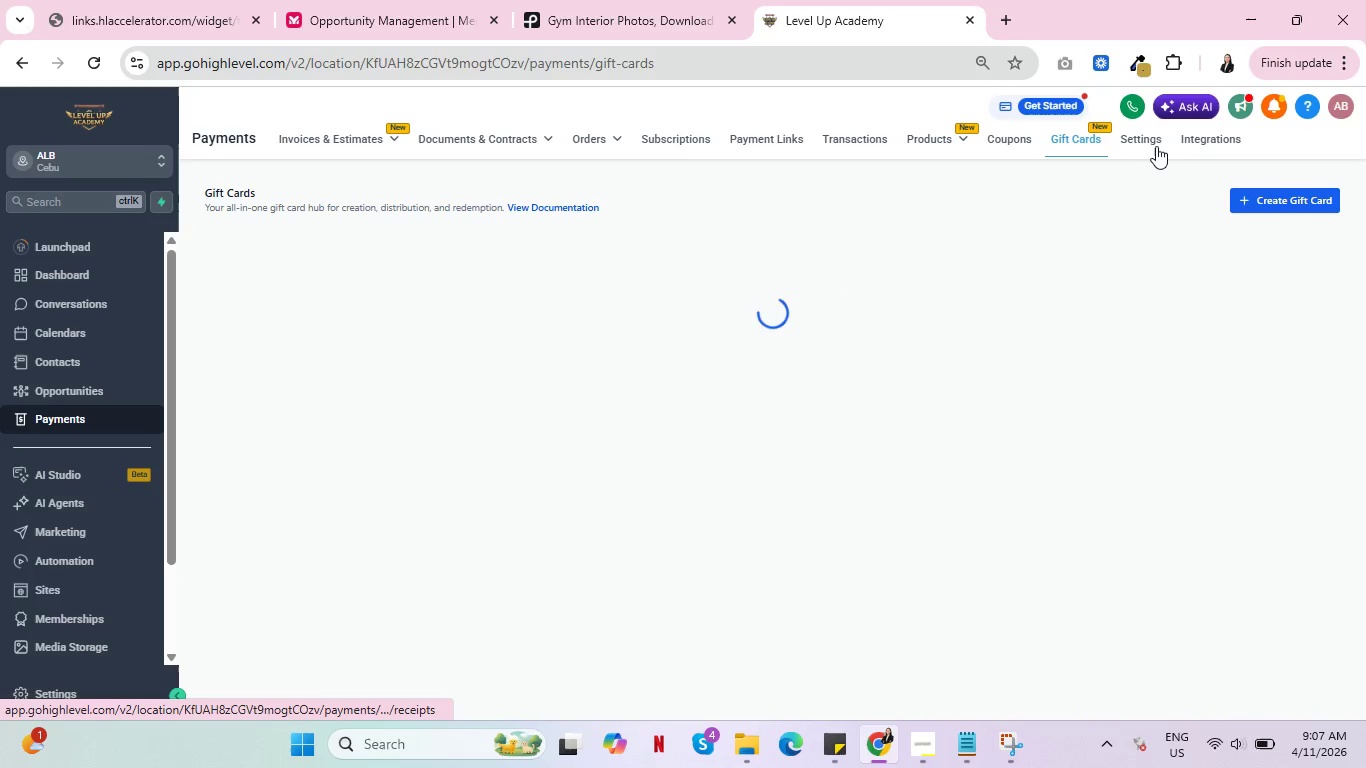 
left_click([1198, 136])
 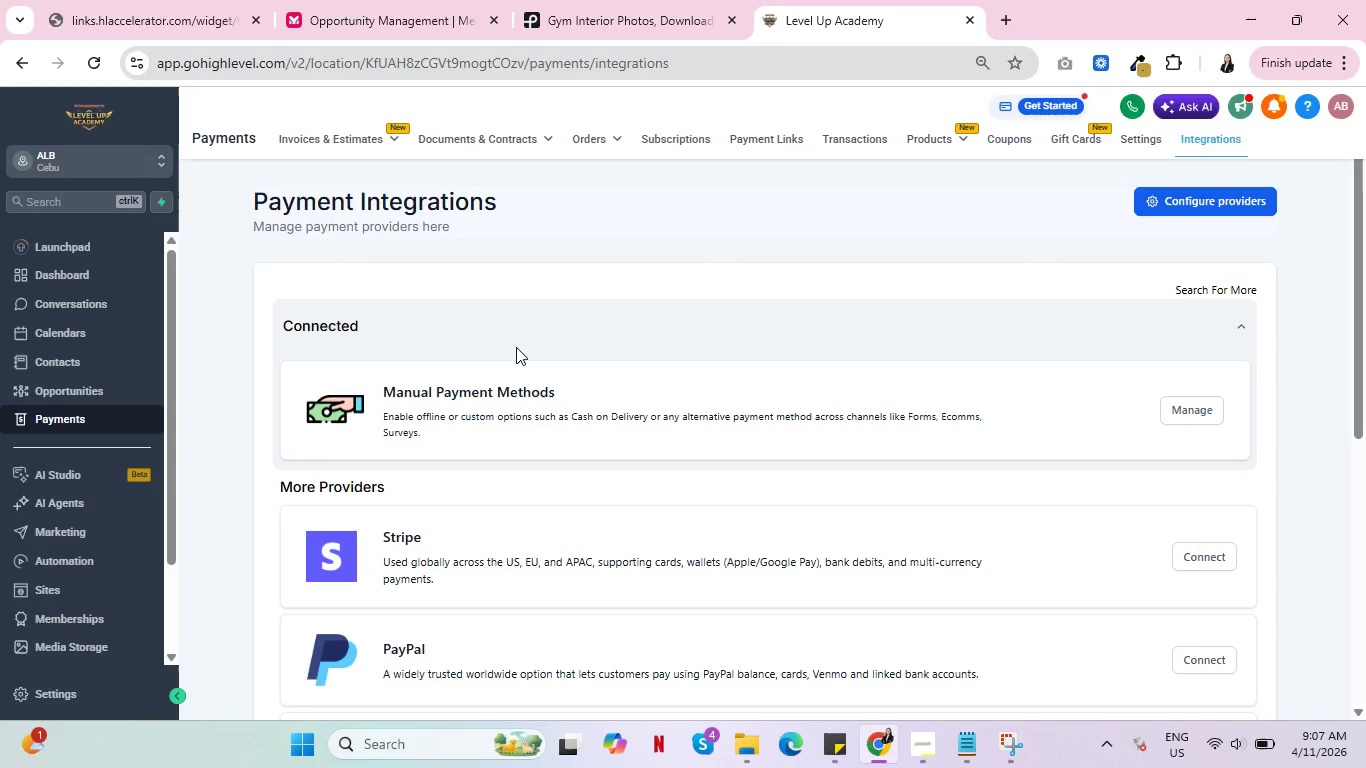 
wait(10.14)
 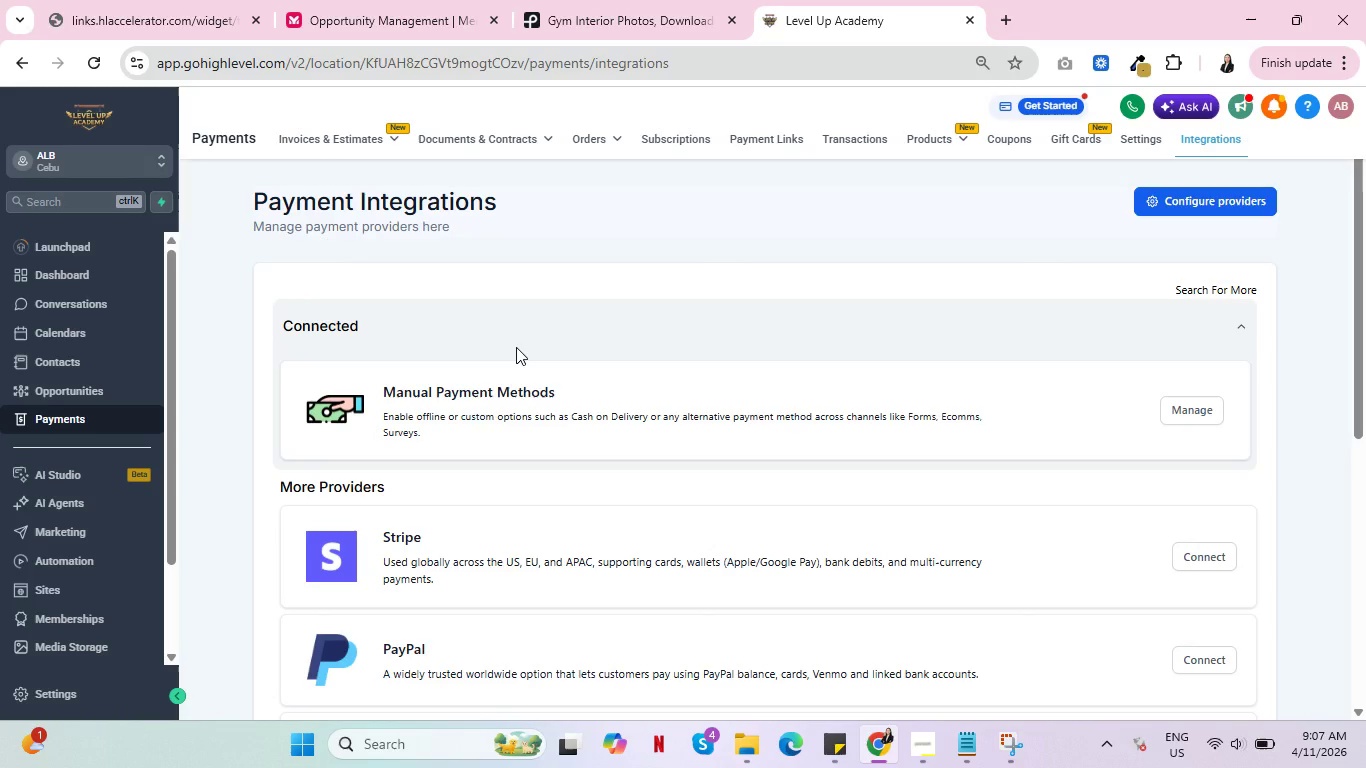 
scroll: coordinate [518, 345], scroll_direction: down, amount: 2.0
 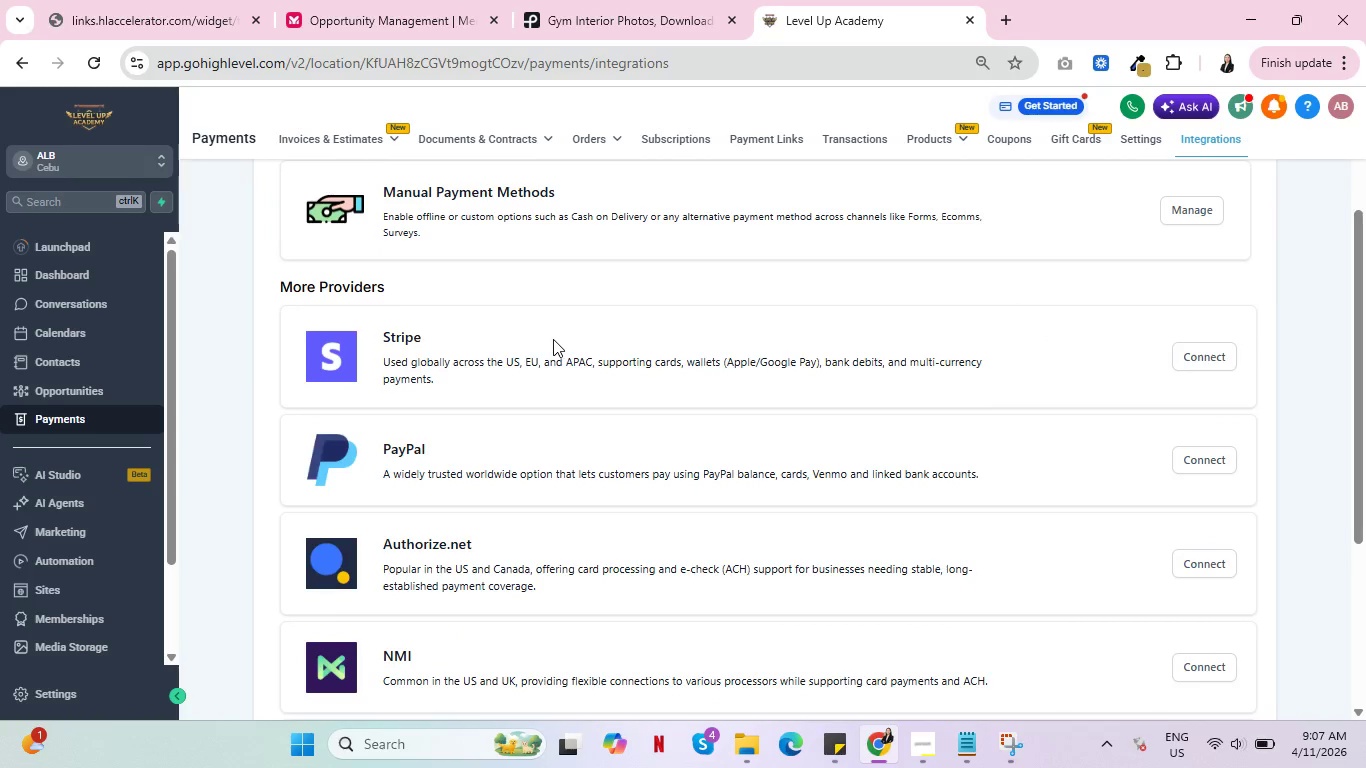 
scroll: coordinate [553, 339], scroll_direction: up, amount: 4.0
 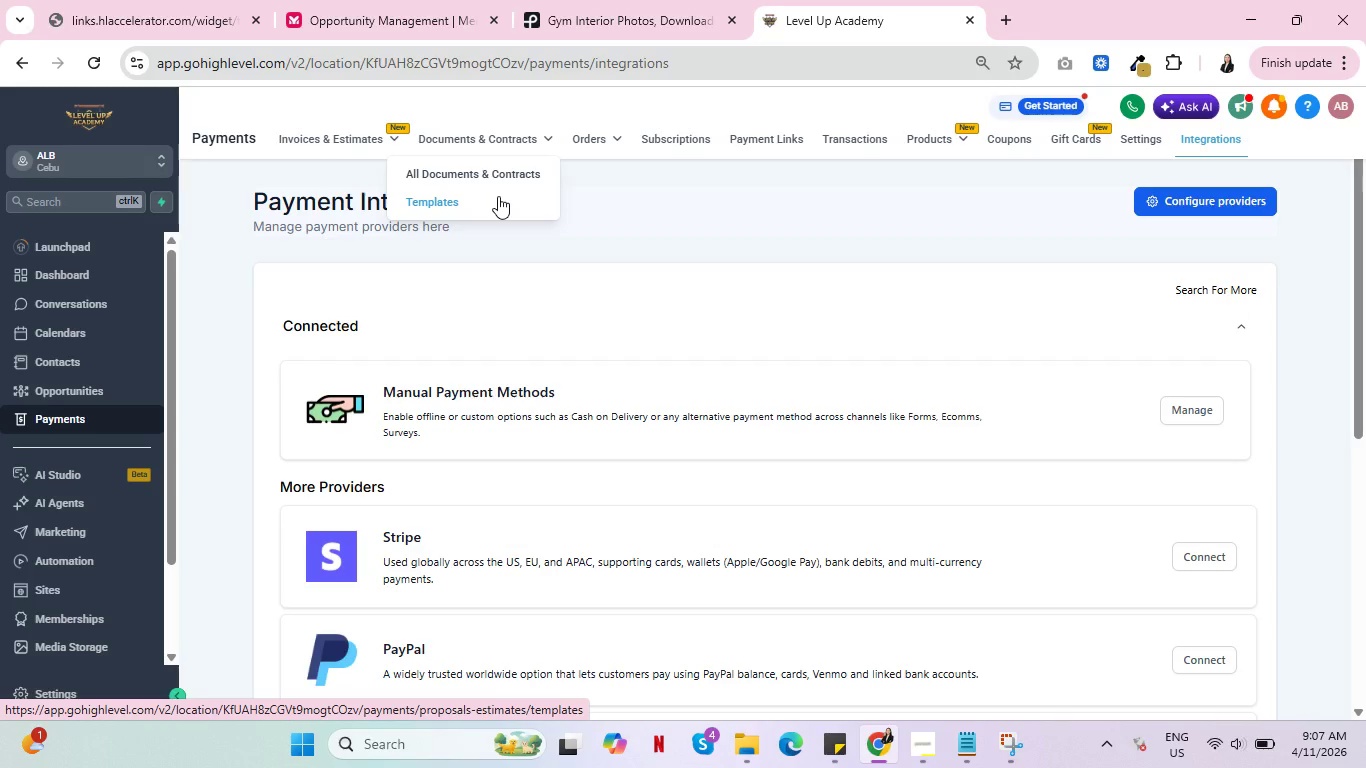 
wait(7.88)
 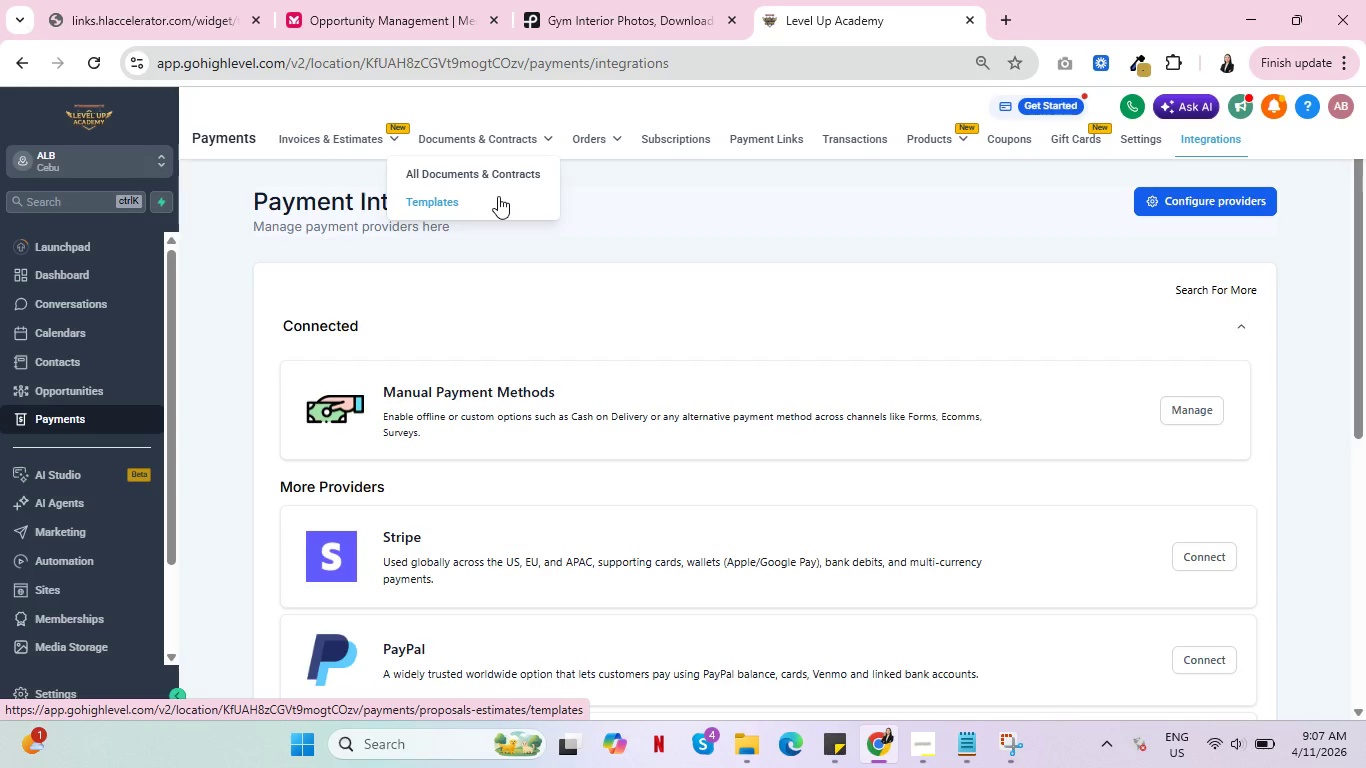 
scroll: coordinate [59, 588], scroll_direction: down, amount: 5.0
 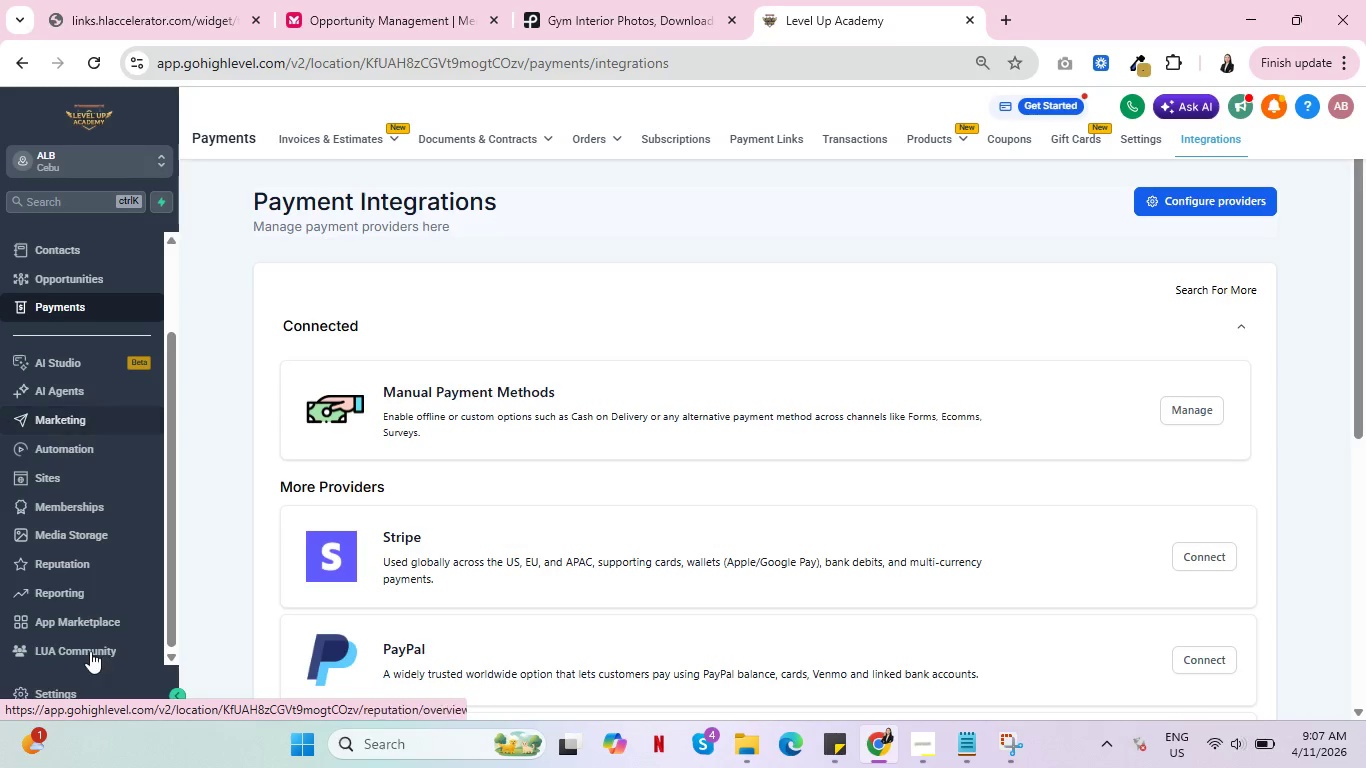 
left_click([64, 690])
 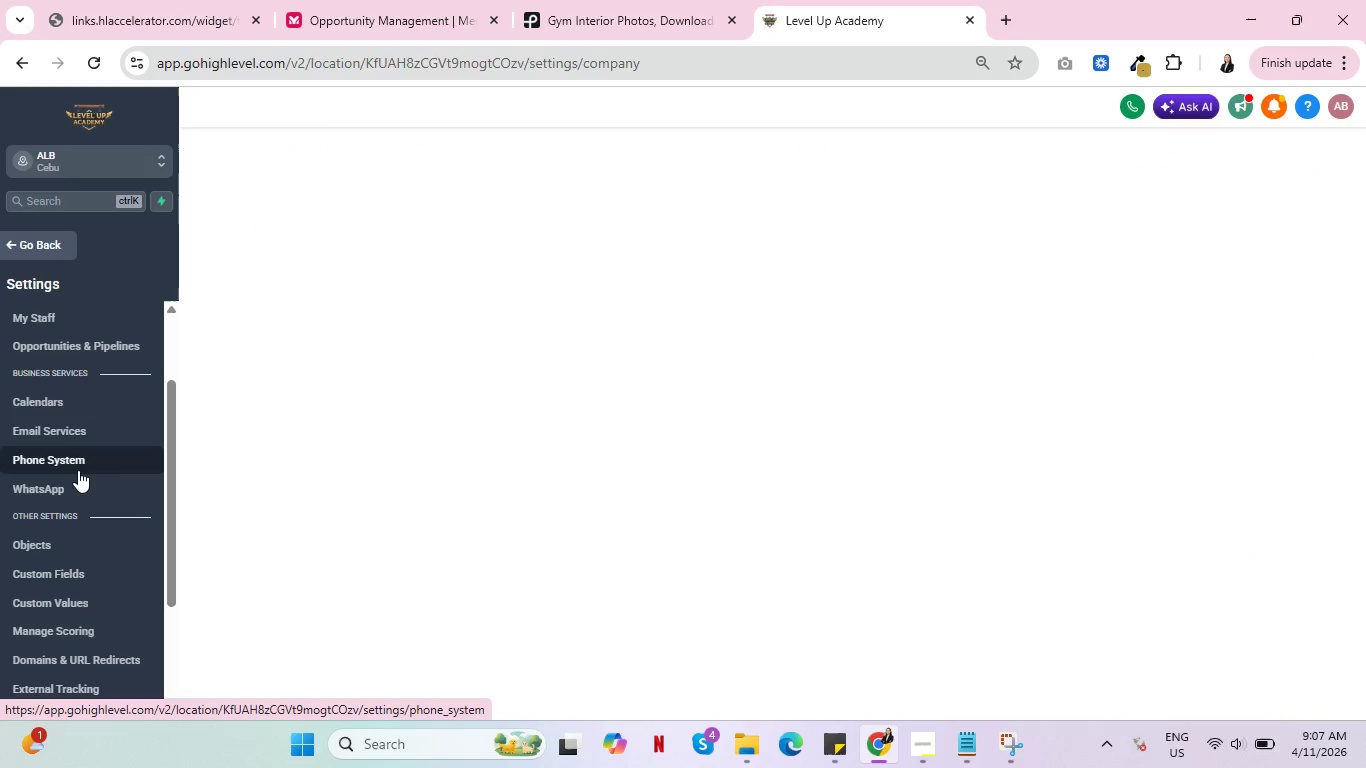 
scroll: coordinate [72, 507], scroll_direction: down, amount: 2.0
 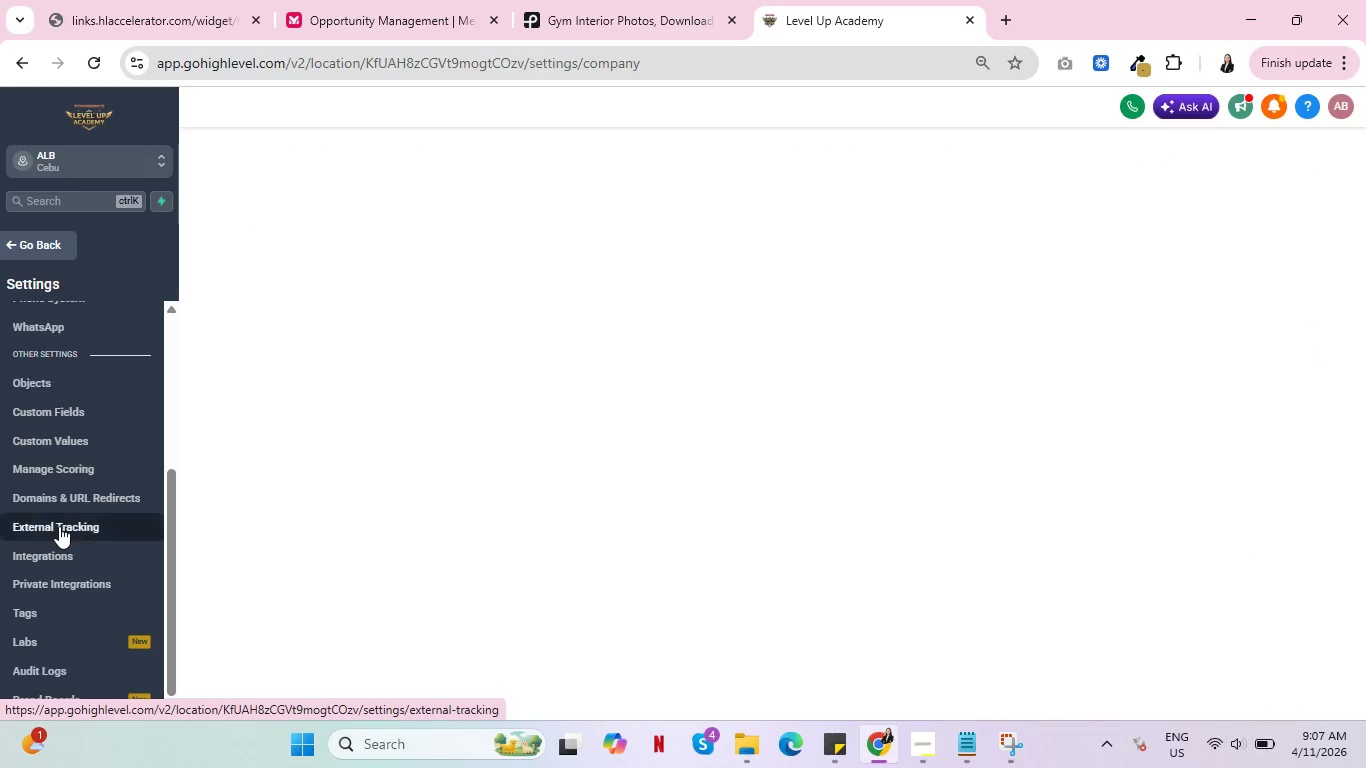 
left_click([59, 526])
 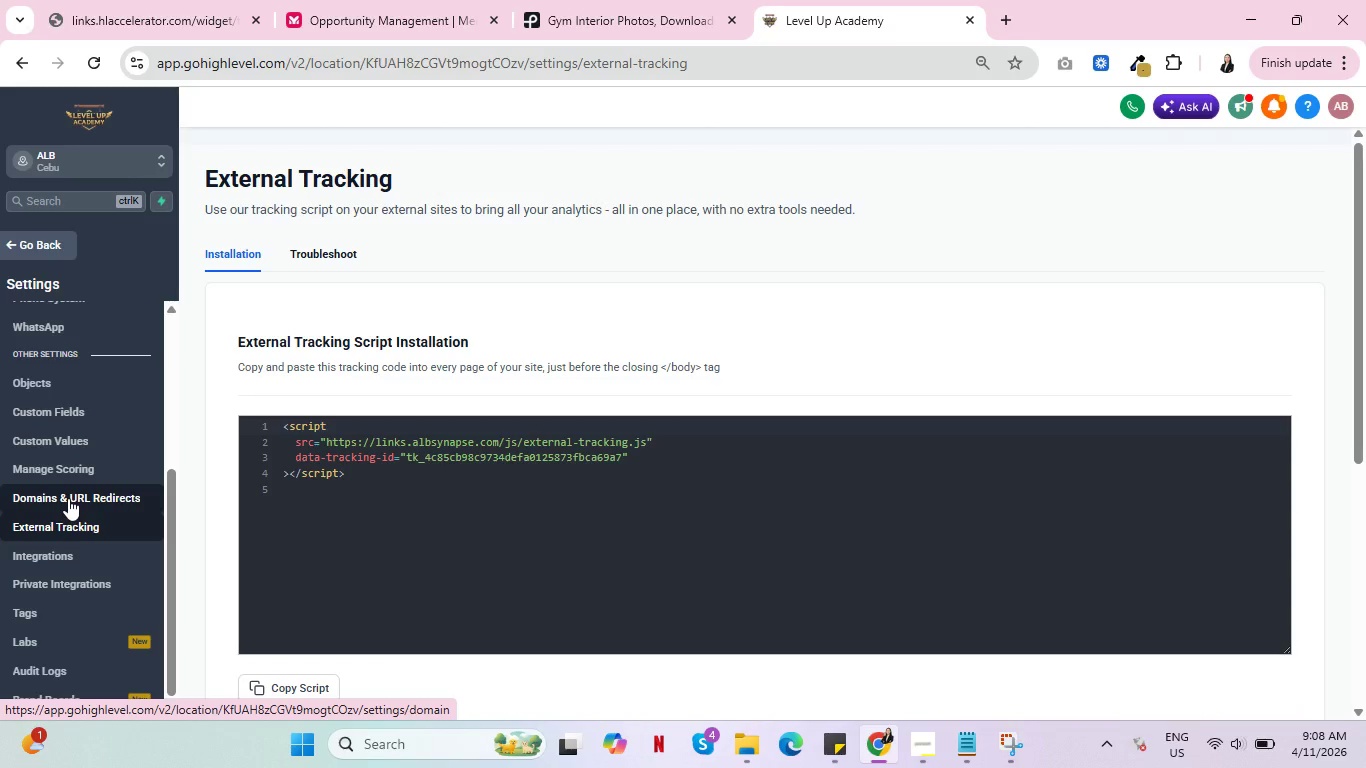 
wait(14.09)
 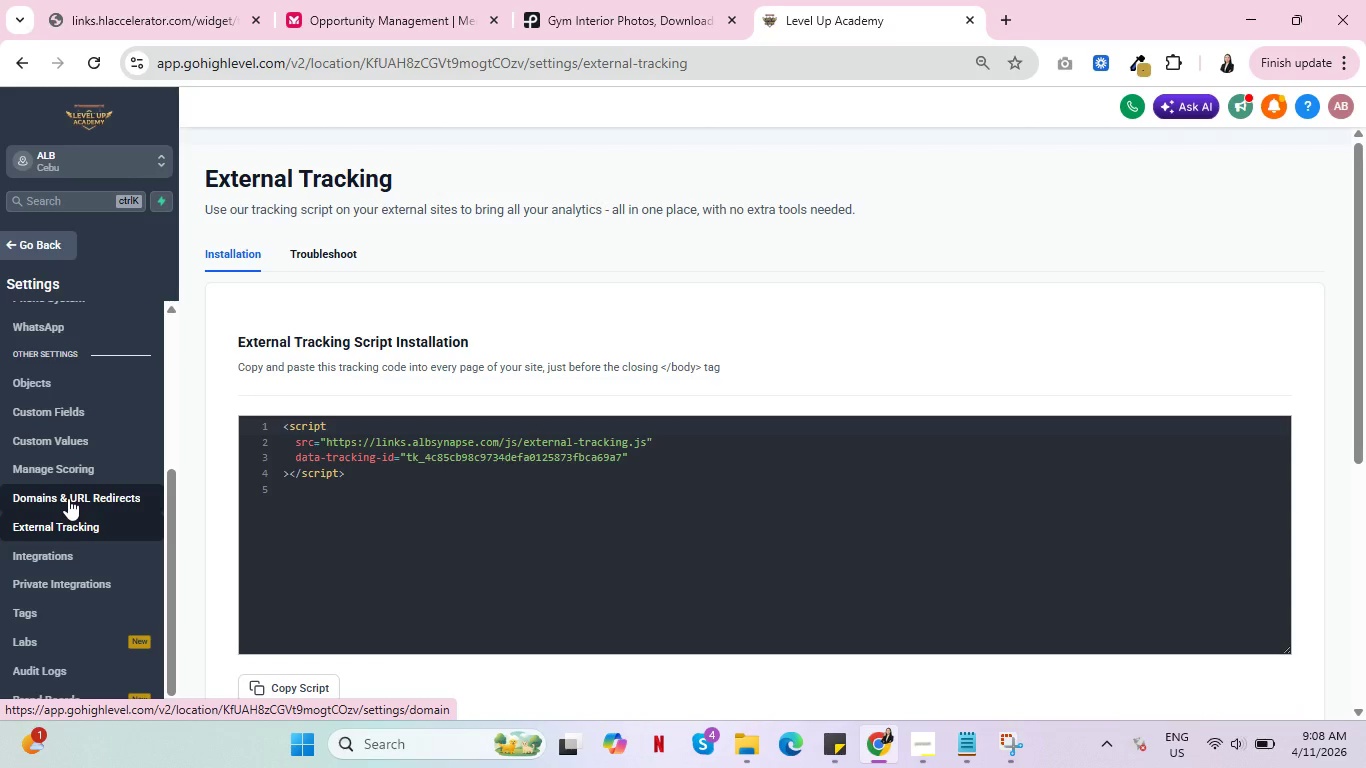 
scroll: coordinate [543, 469], scroll_direction: down, amount: 5.0
 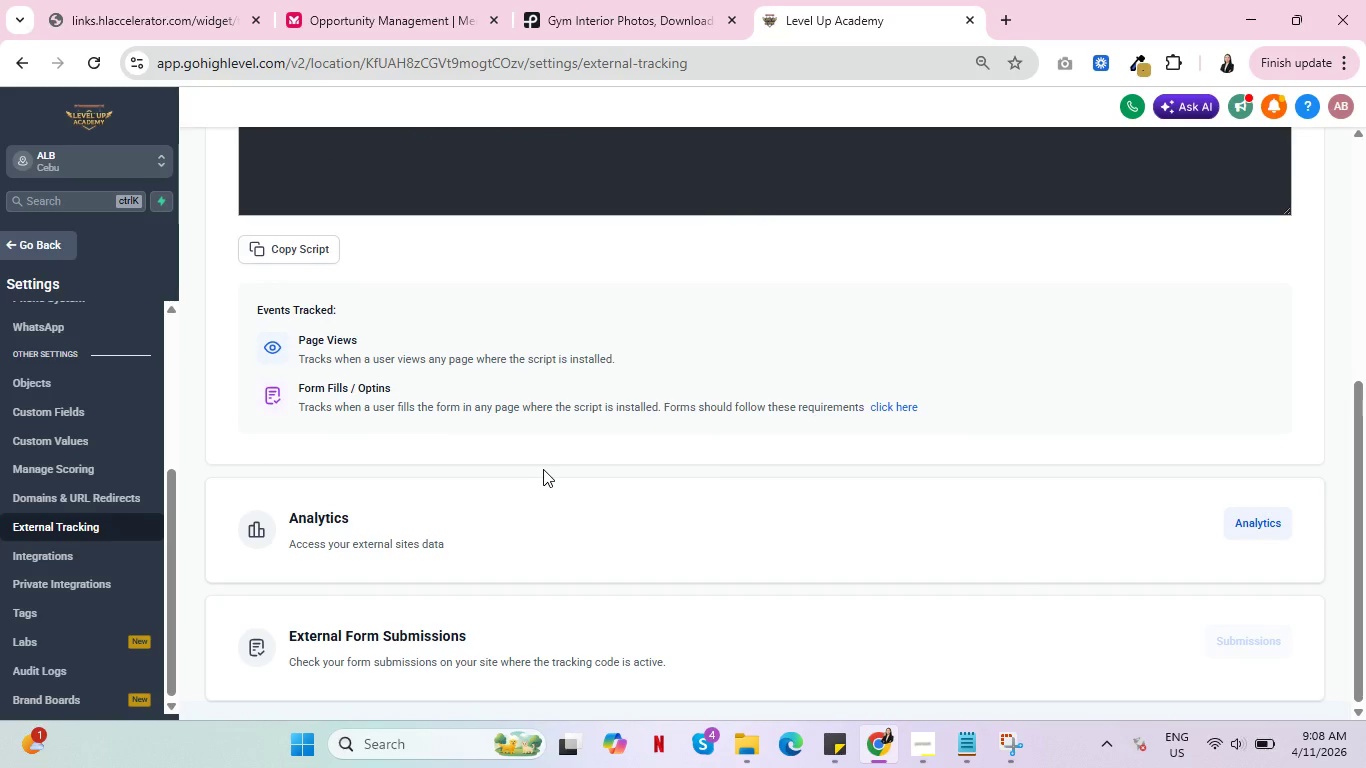 
scroll: coordinate [562, 469], scroll_direction: up, amount: 5.0
 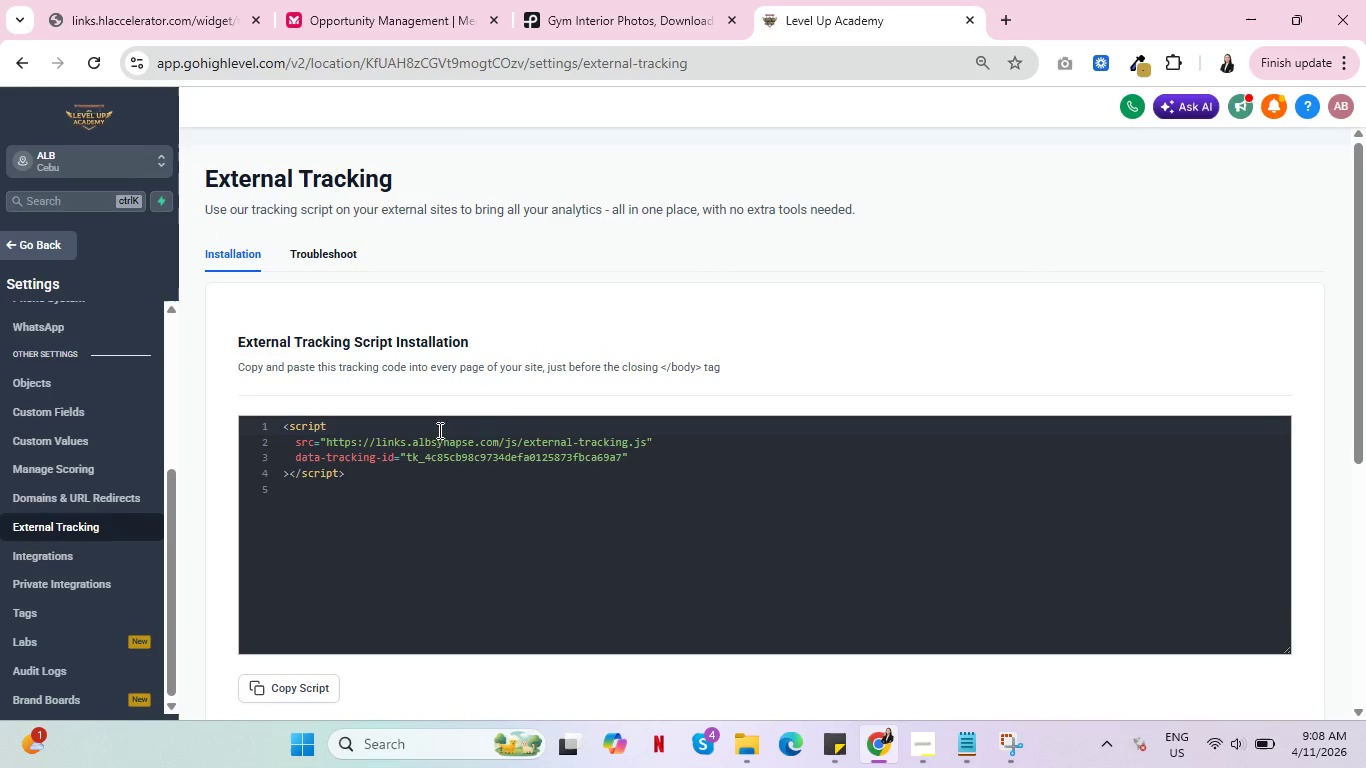 
left_click([324, 251])
 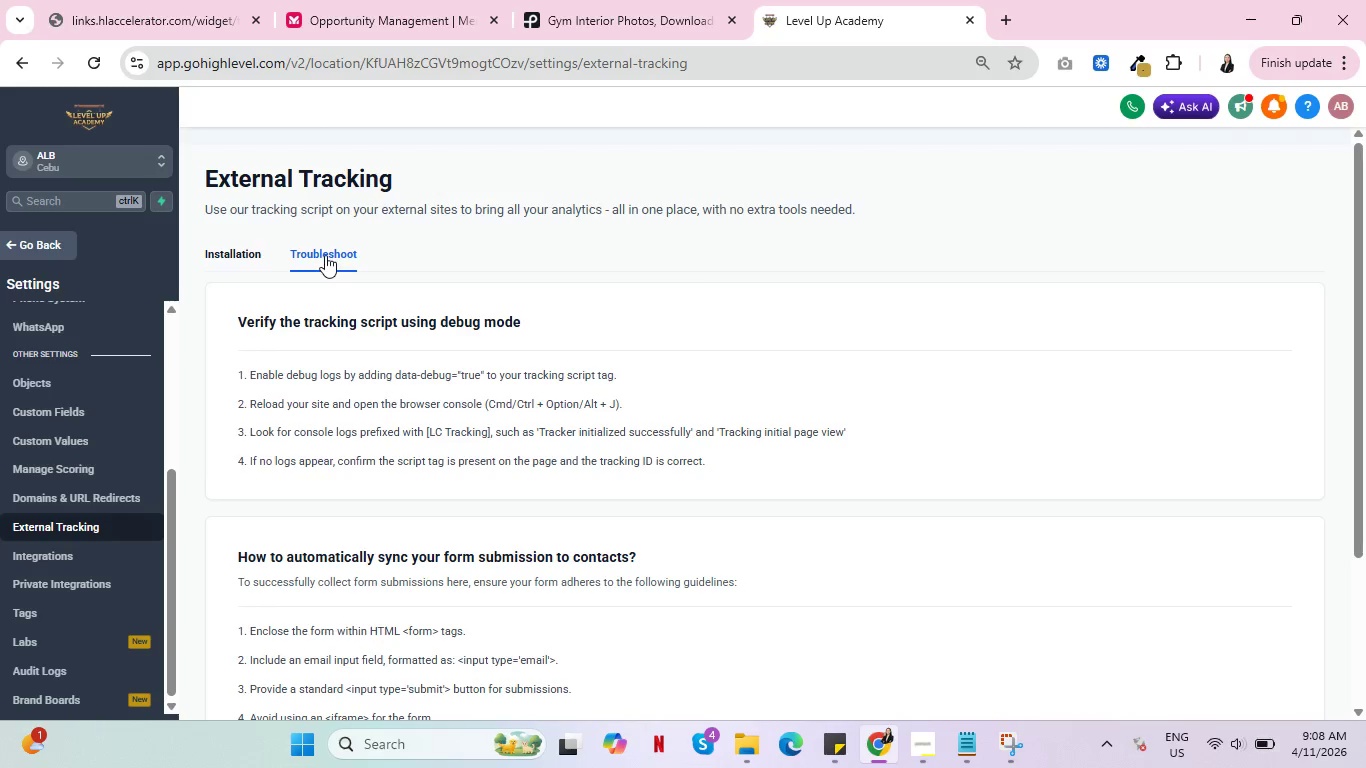 
wait(7.83)
 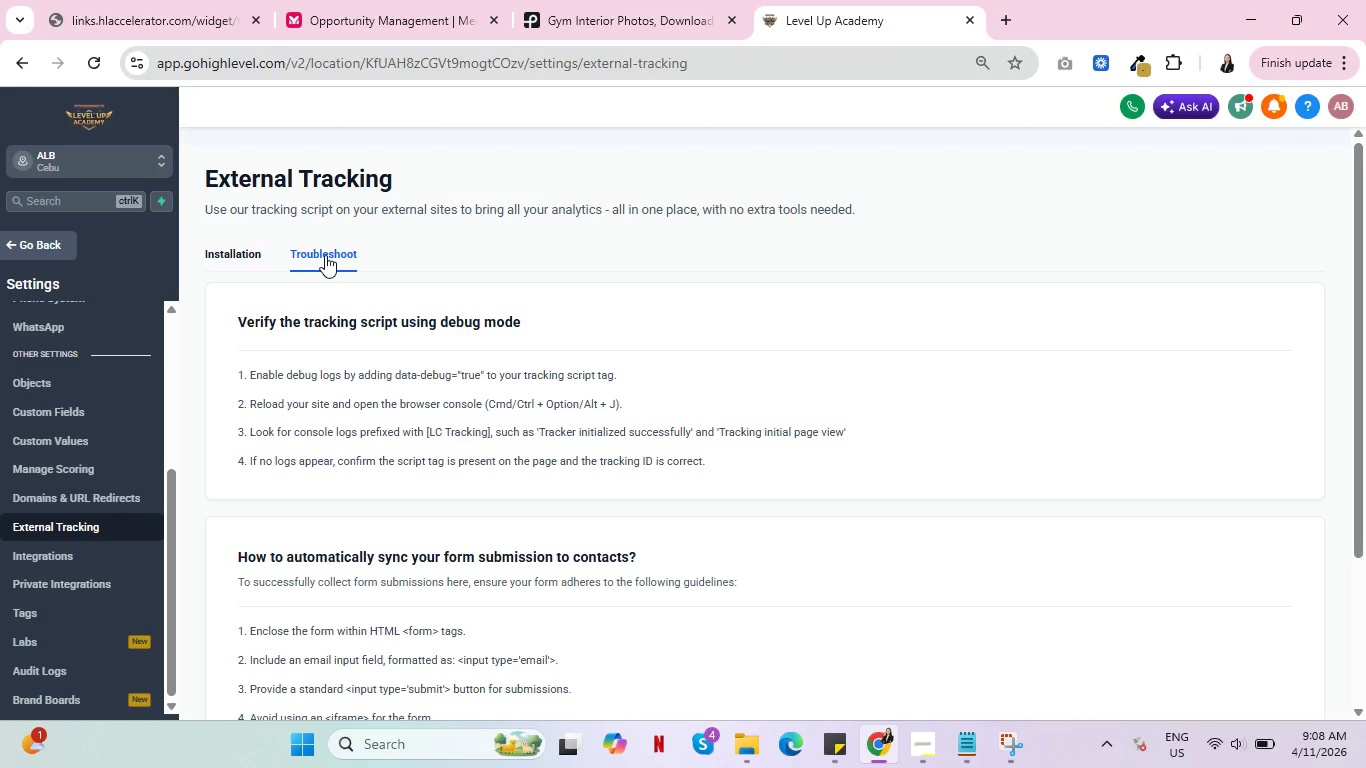 
scroll: coordinate [912, 540], scroll_direction: down, amount: 6.0
 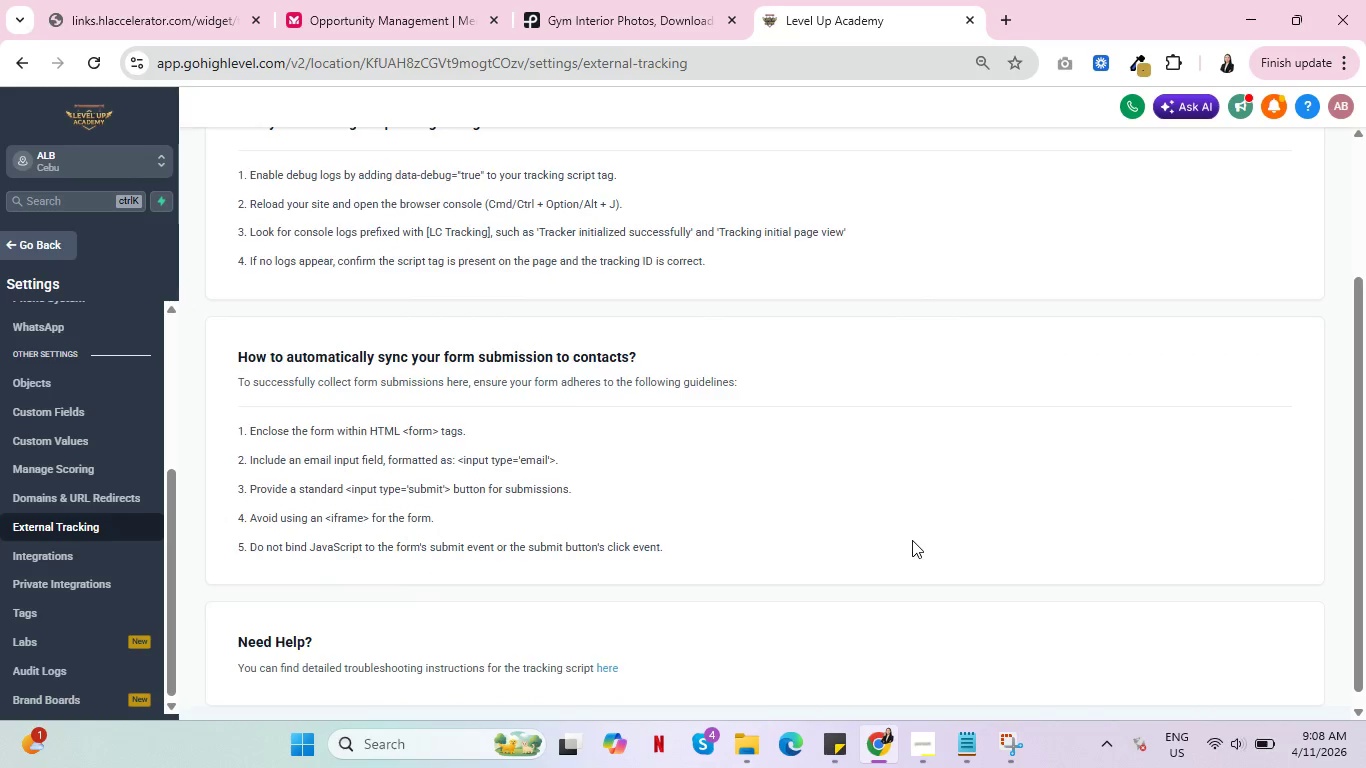 
scroll: coordinate [912, 540], scroll_direction: up, amount: 3.0
 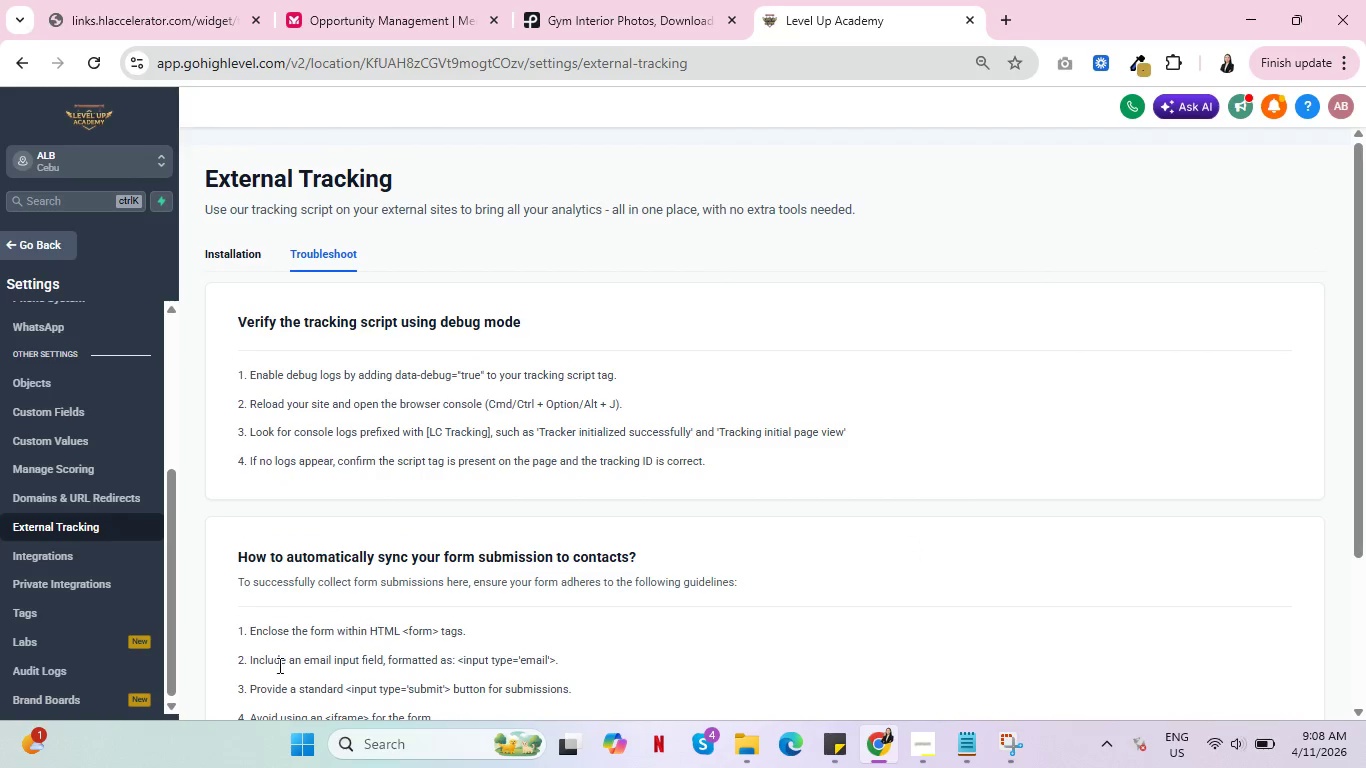 
left_click([66, 489])
 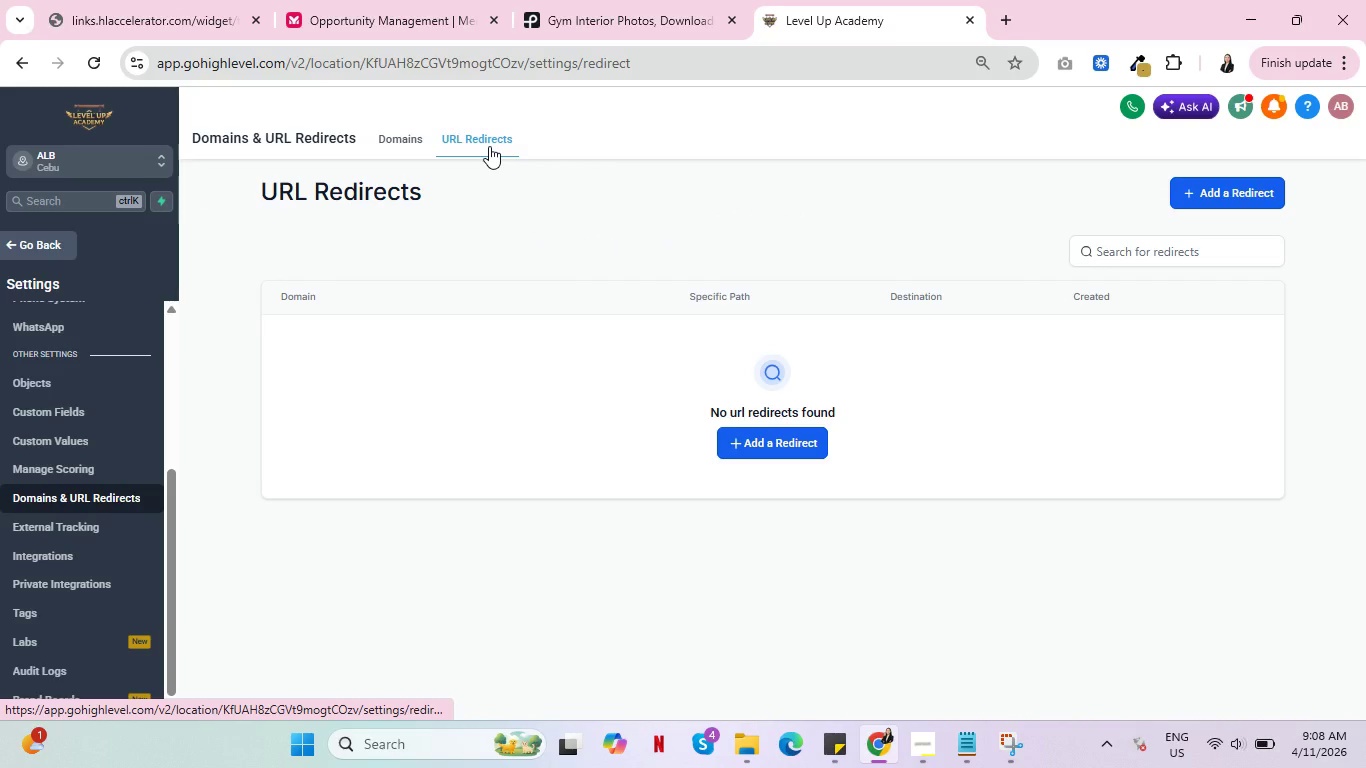 
wait(11.91)
 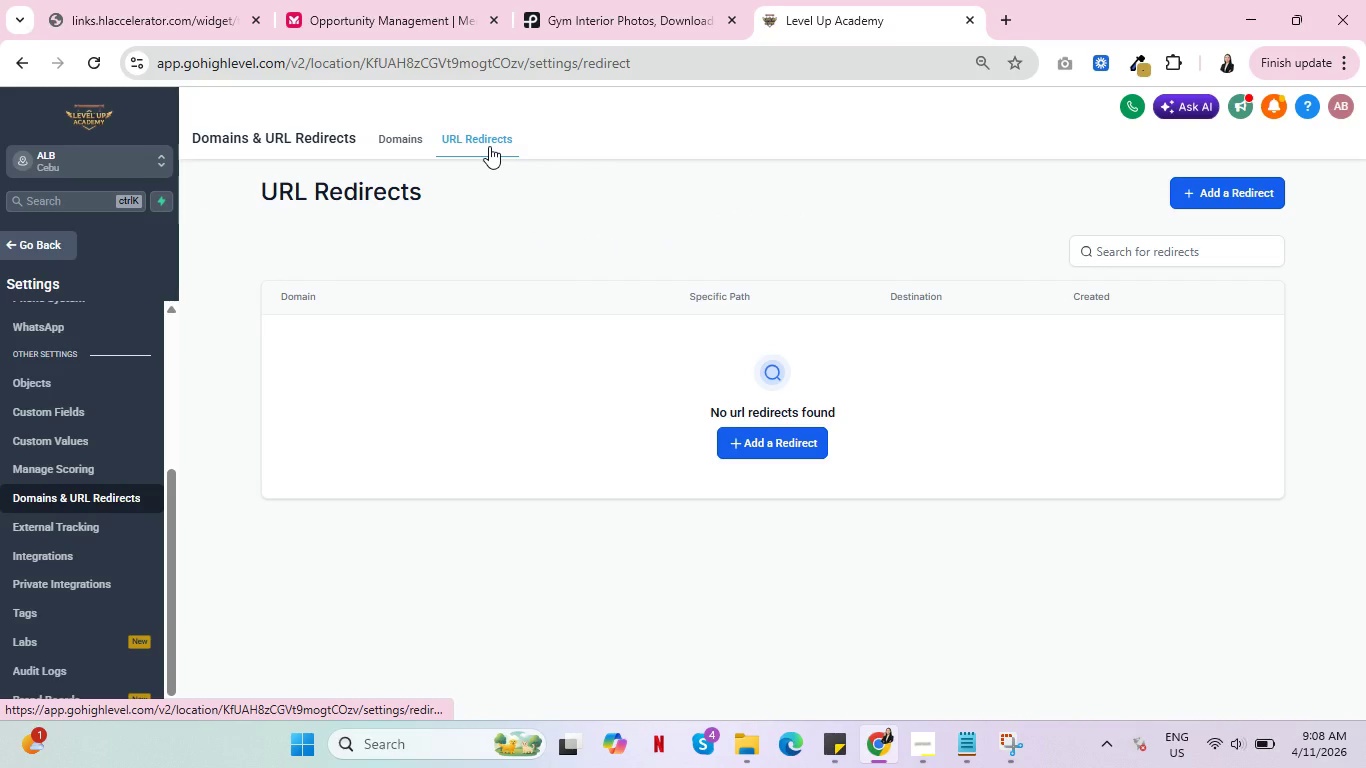 
scroll: coordinate [86, 583], scroll_direction: down, amount: 4.0
 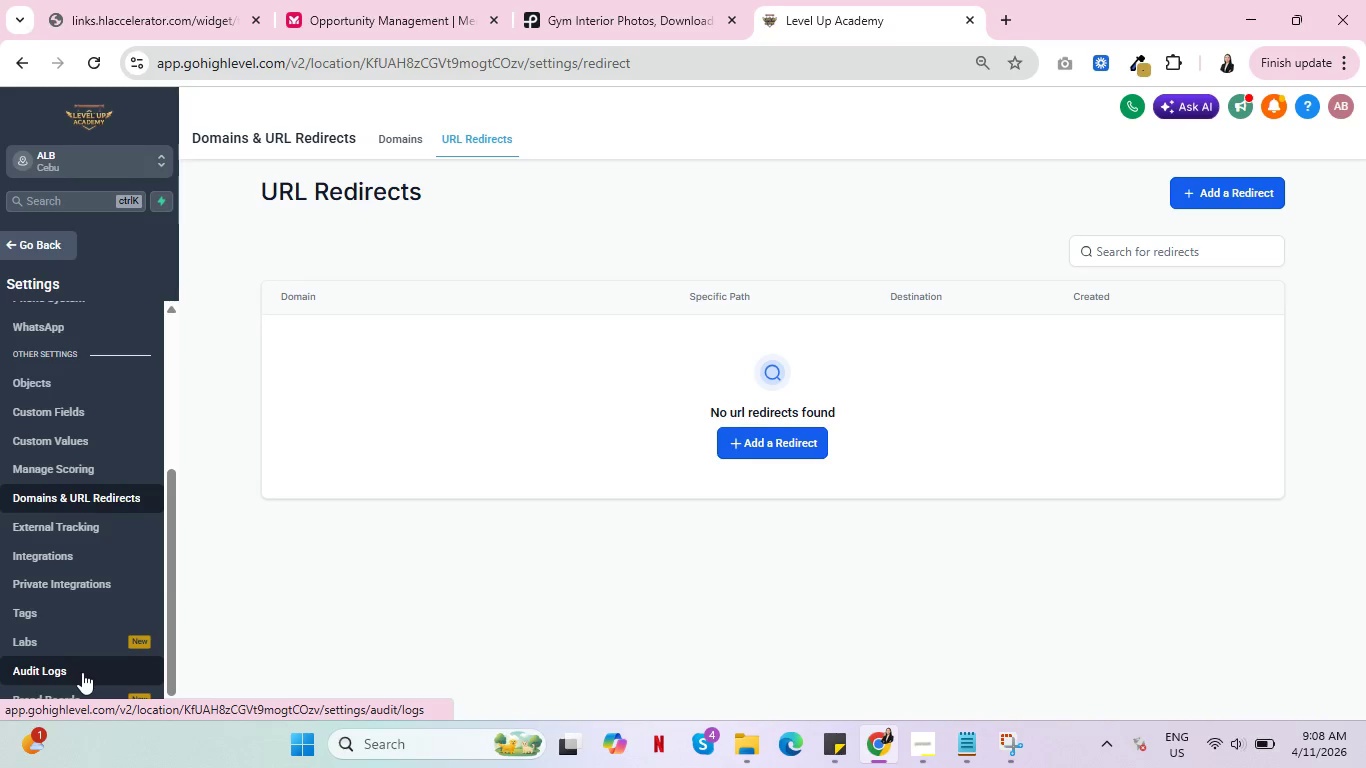 
scroll: coordinate [88, 627], scroll_direction: up, amount: 4.0
 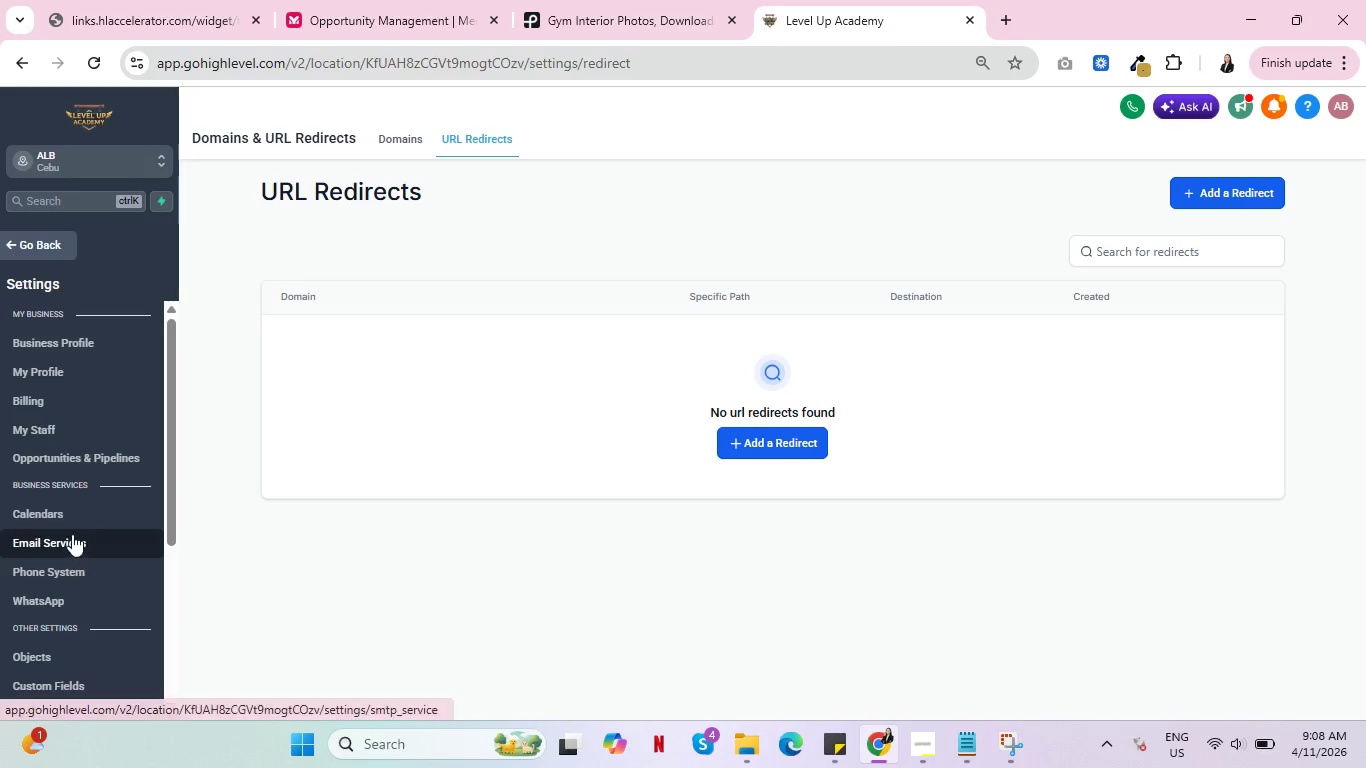 
left_click([65, 513])
 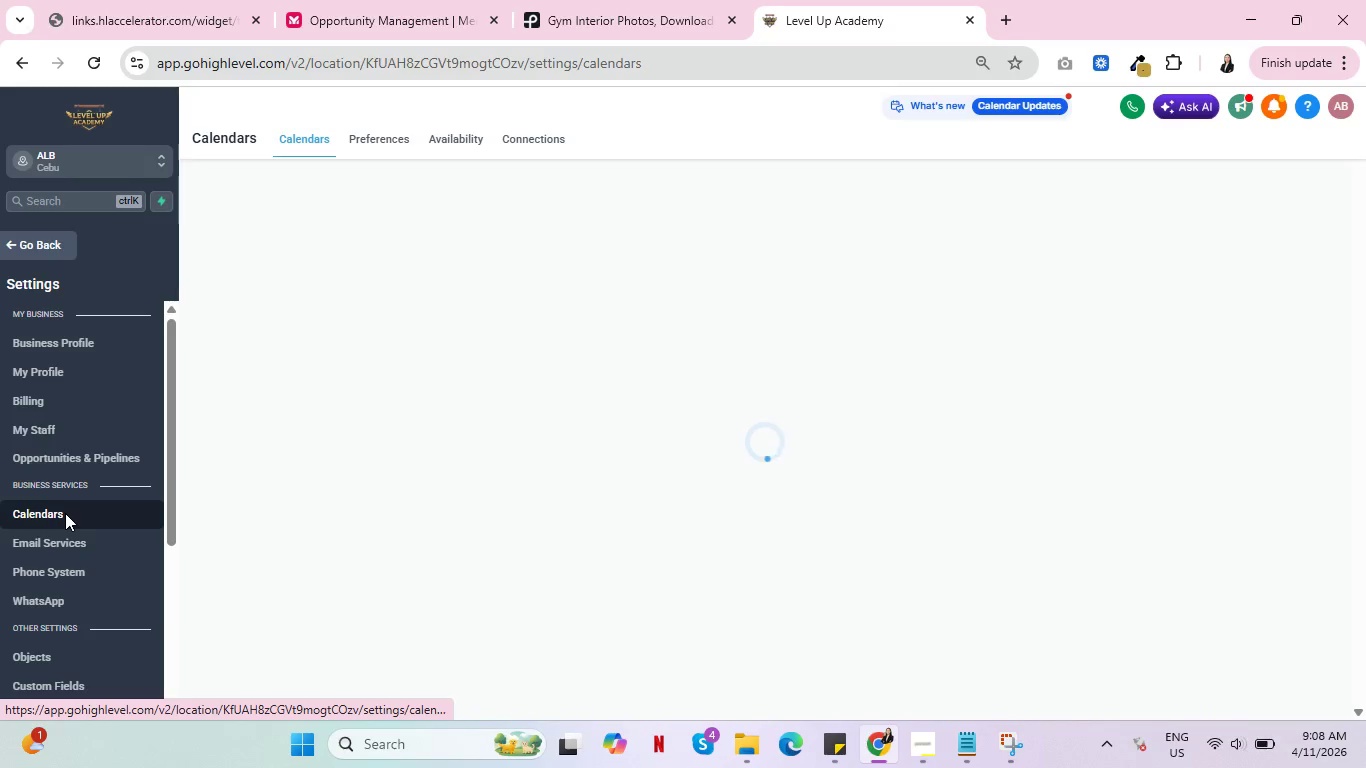 
wait(9.94)
 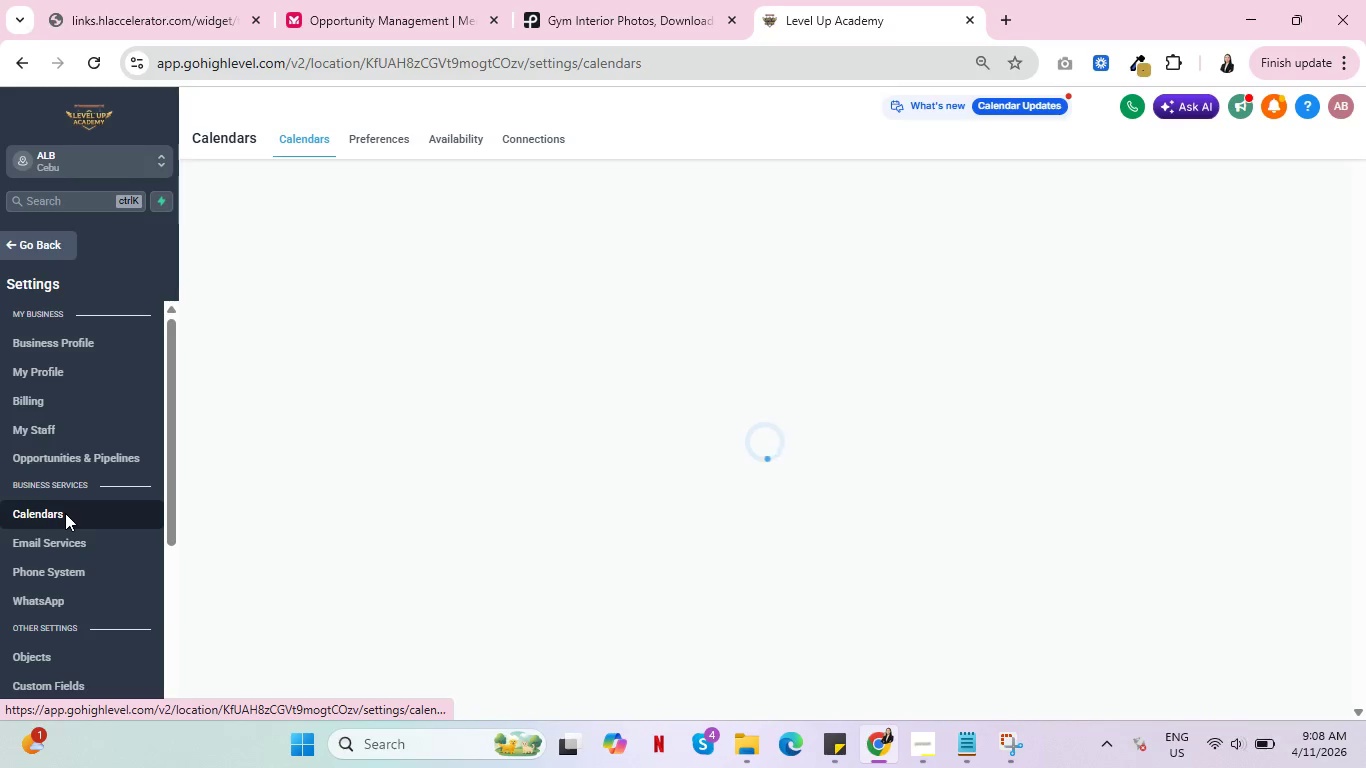 
left_click([244, 344])
 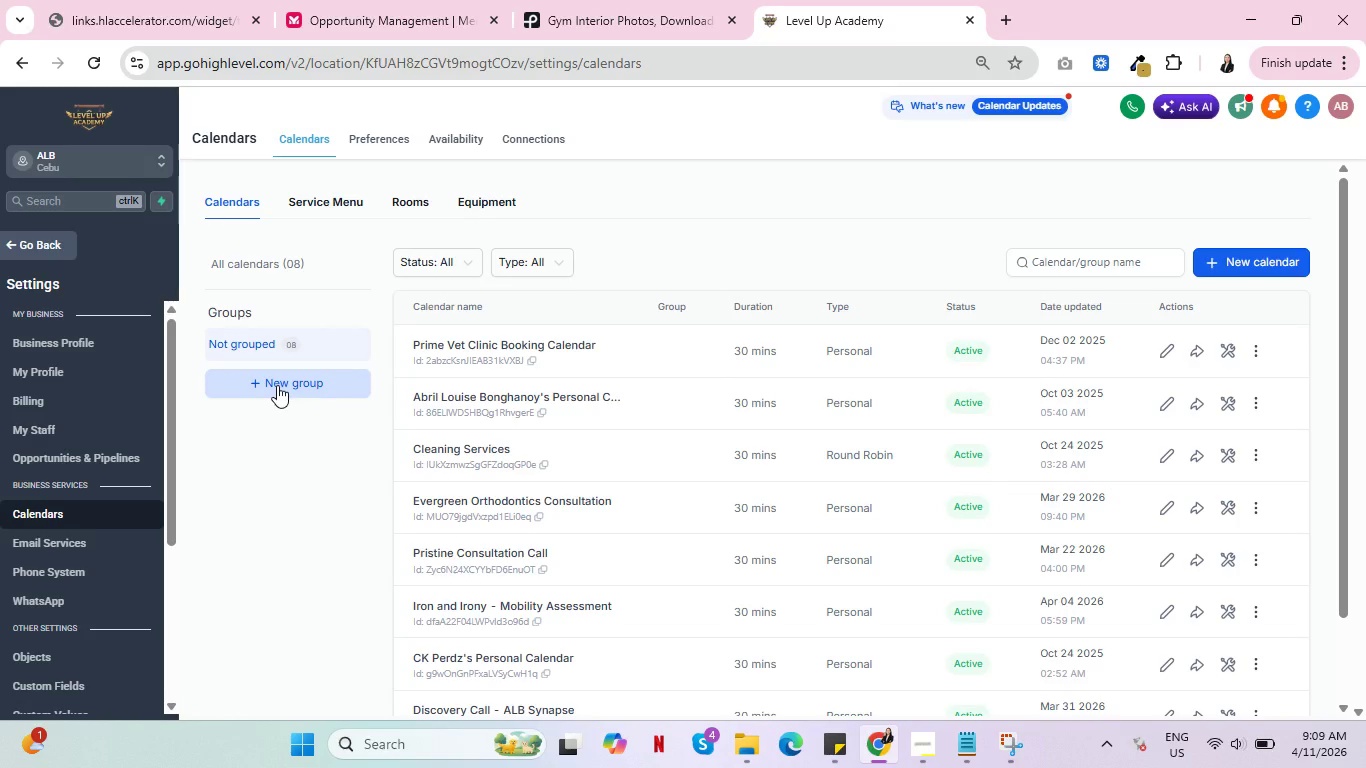 
wait(5.05)
 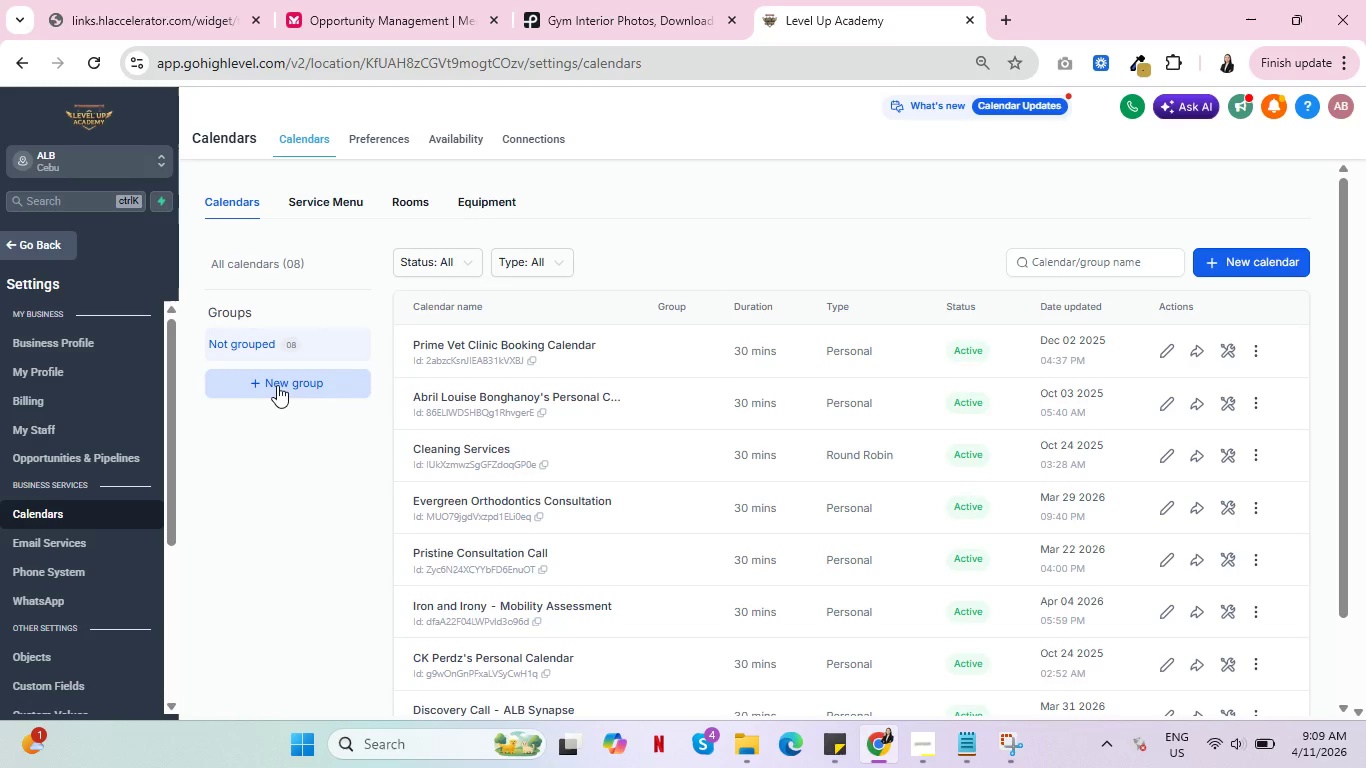 
left_click([334, 205])
 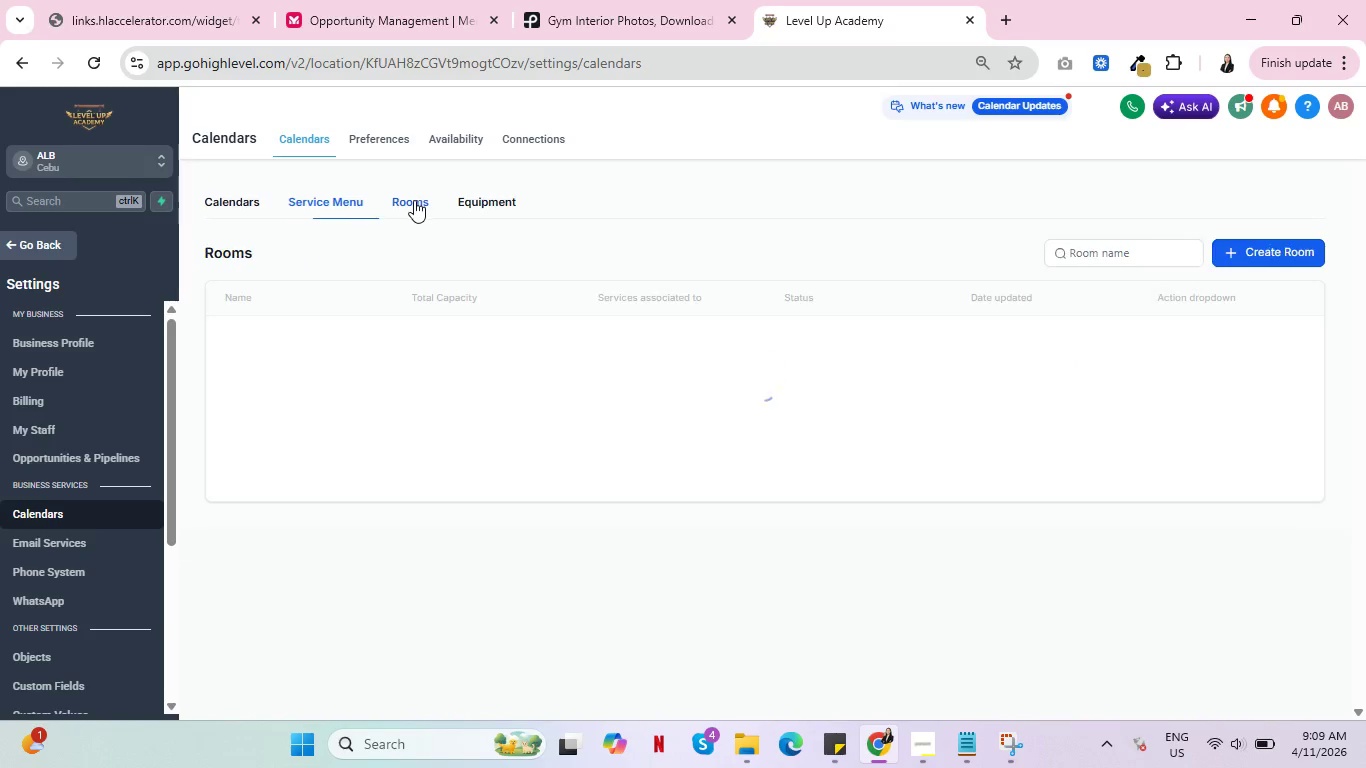 
left_click([484, 202])
 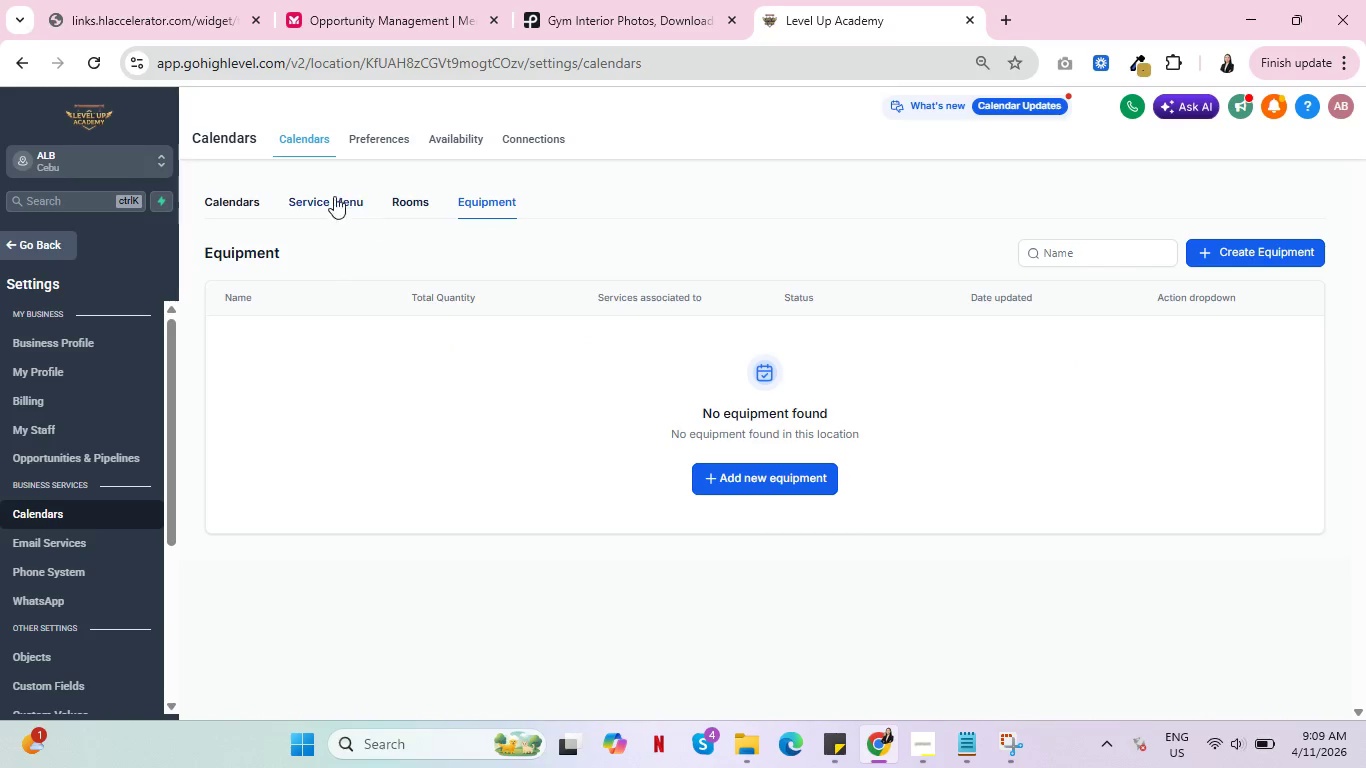 
left_click([381, 132])
 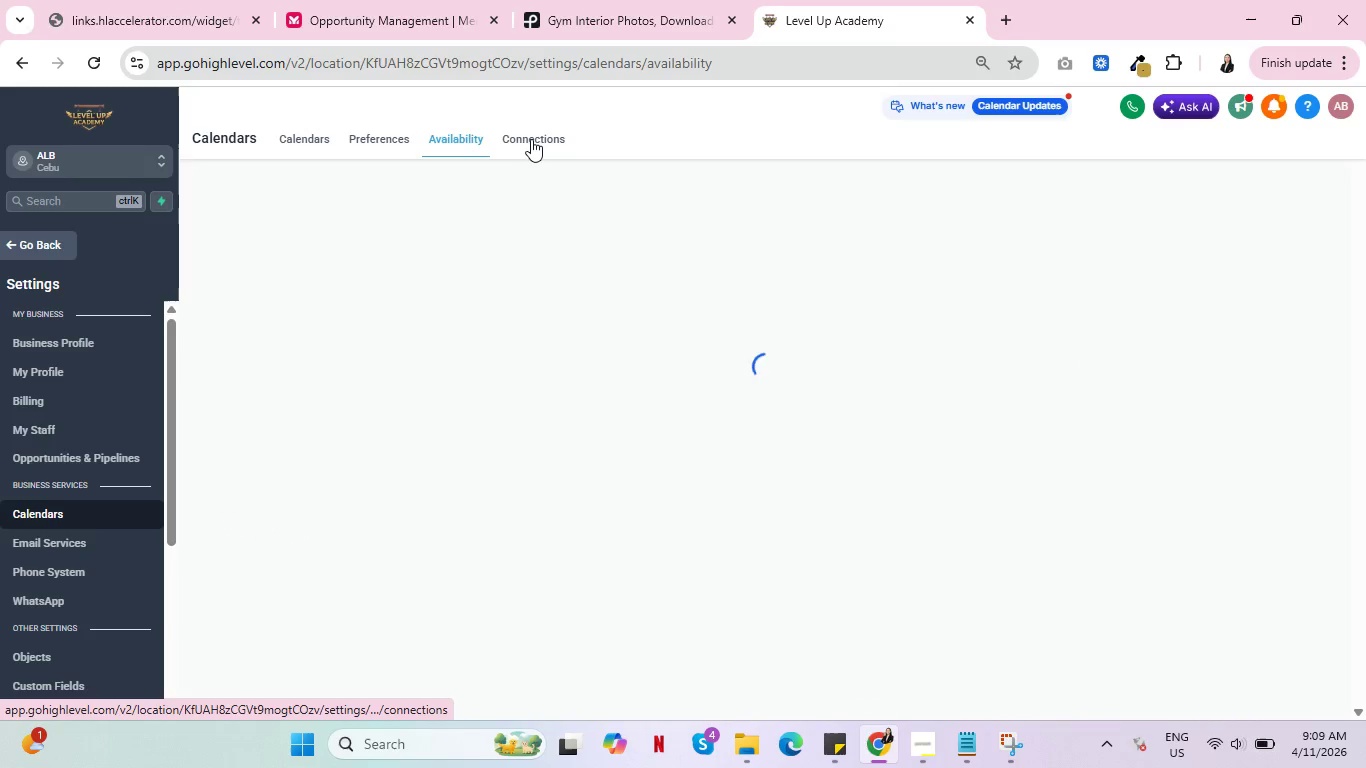 
left_click([534, 139])
 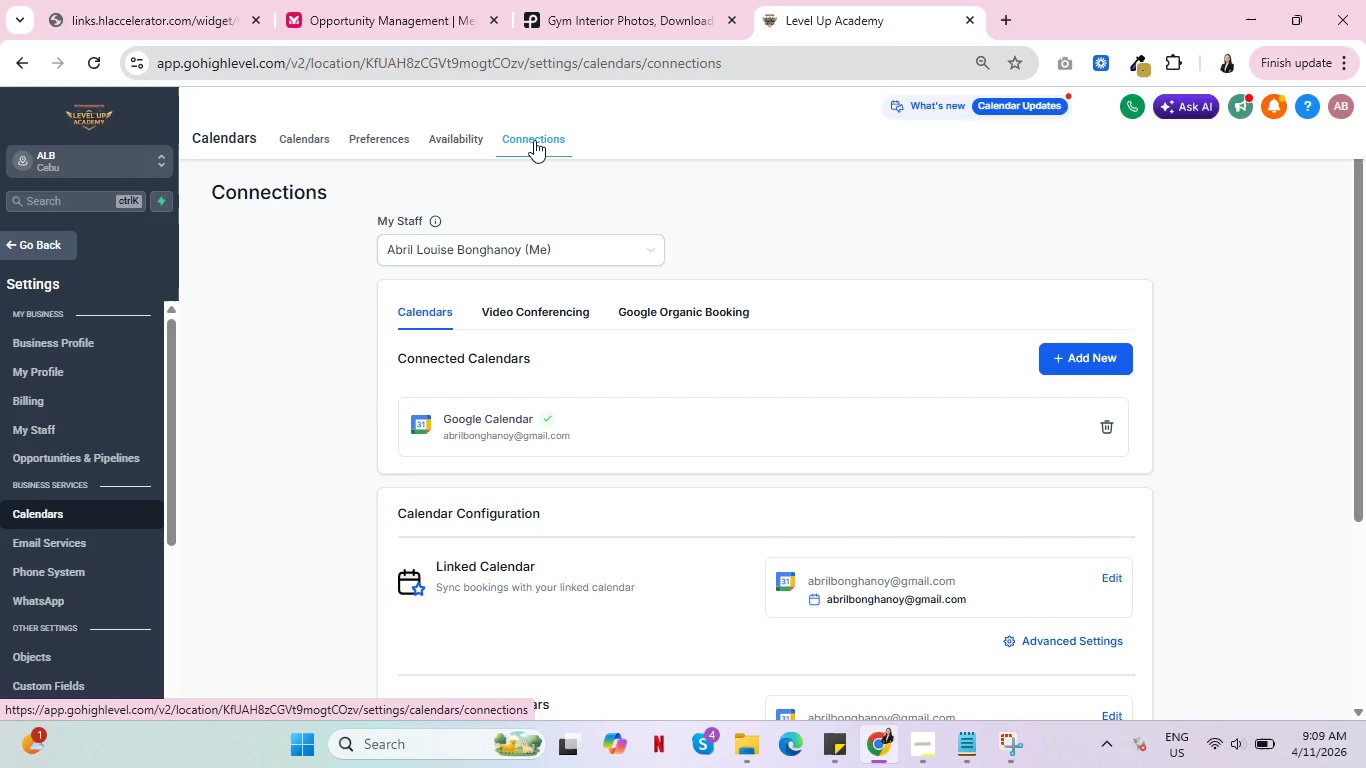 
scroll: coordinate [426, 361], scroll_direction: down, amount: 3.0
 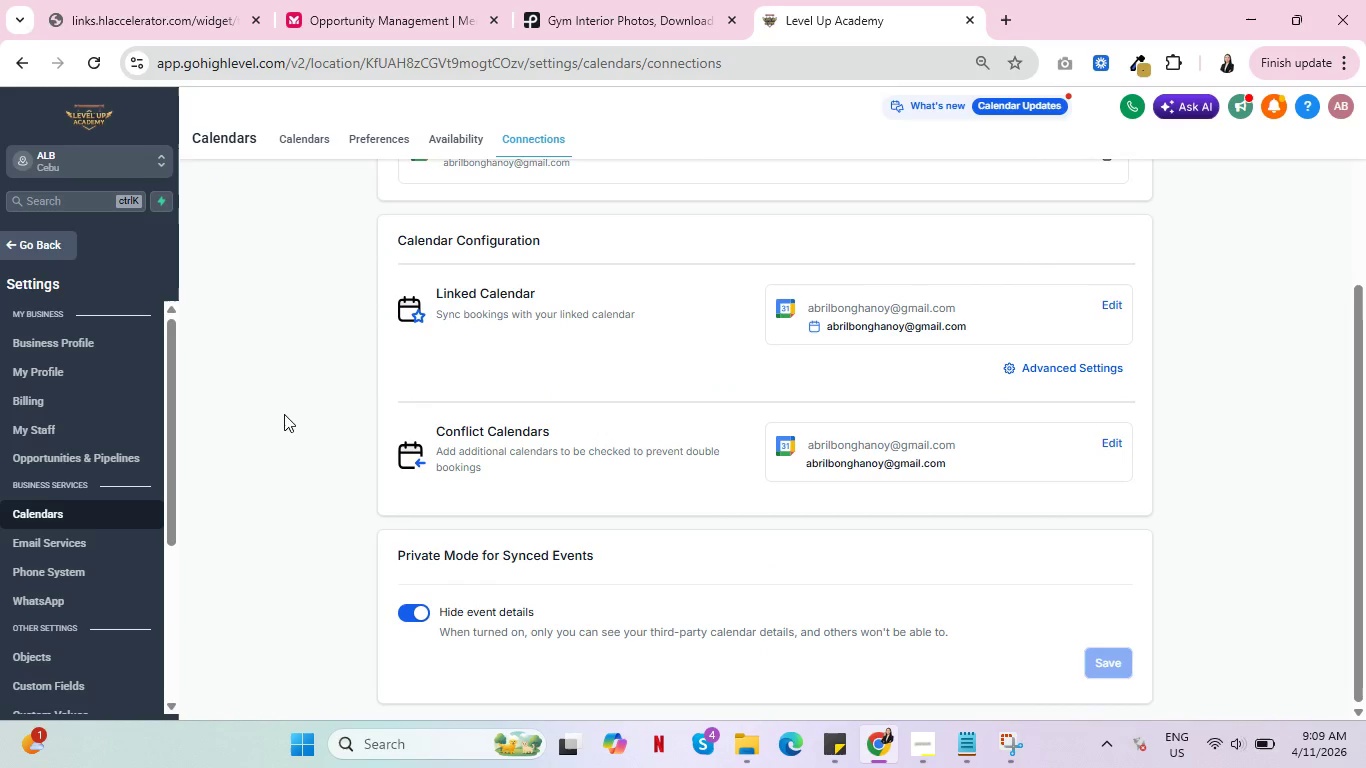 
scroll: coordinate [284, 412], scroll_direction: up, amount: 6.0
 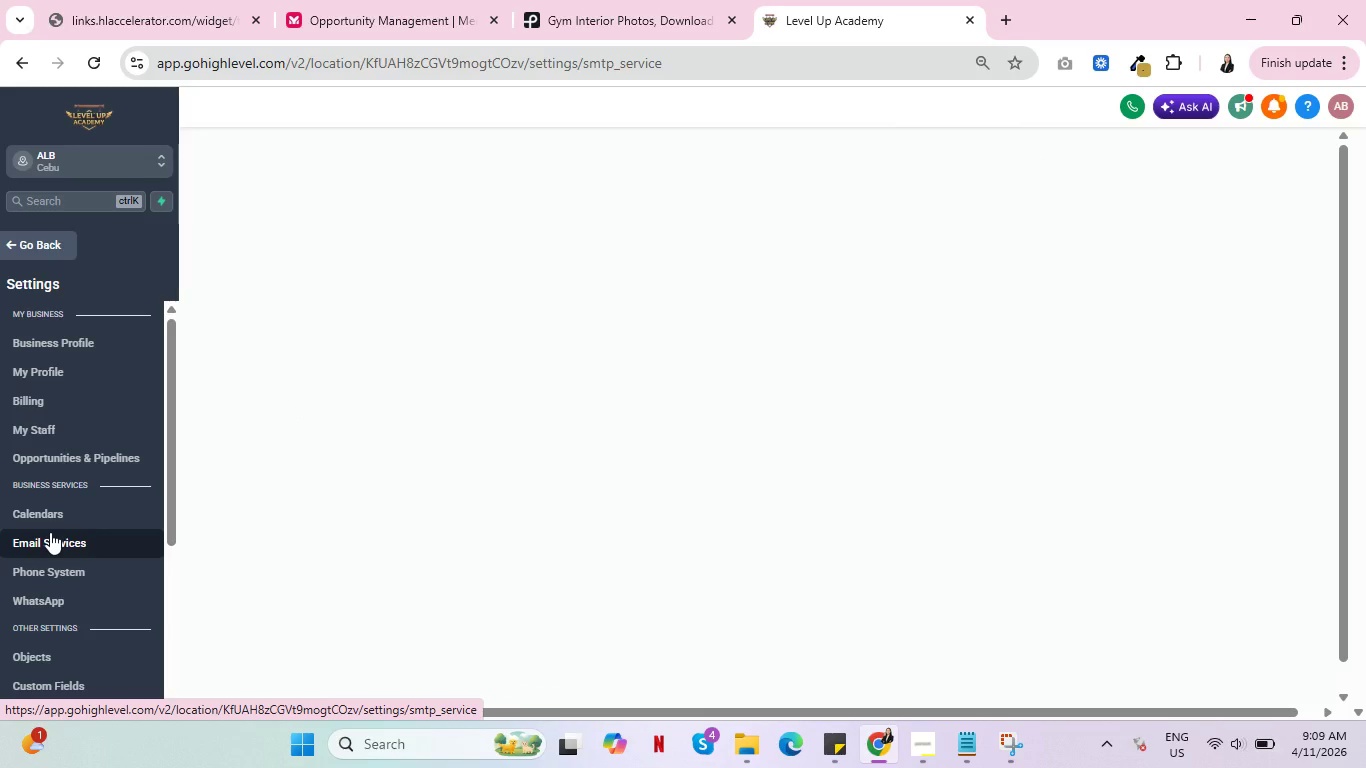 
wait(8.48)
 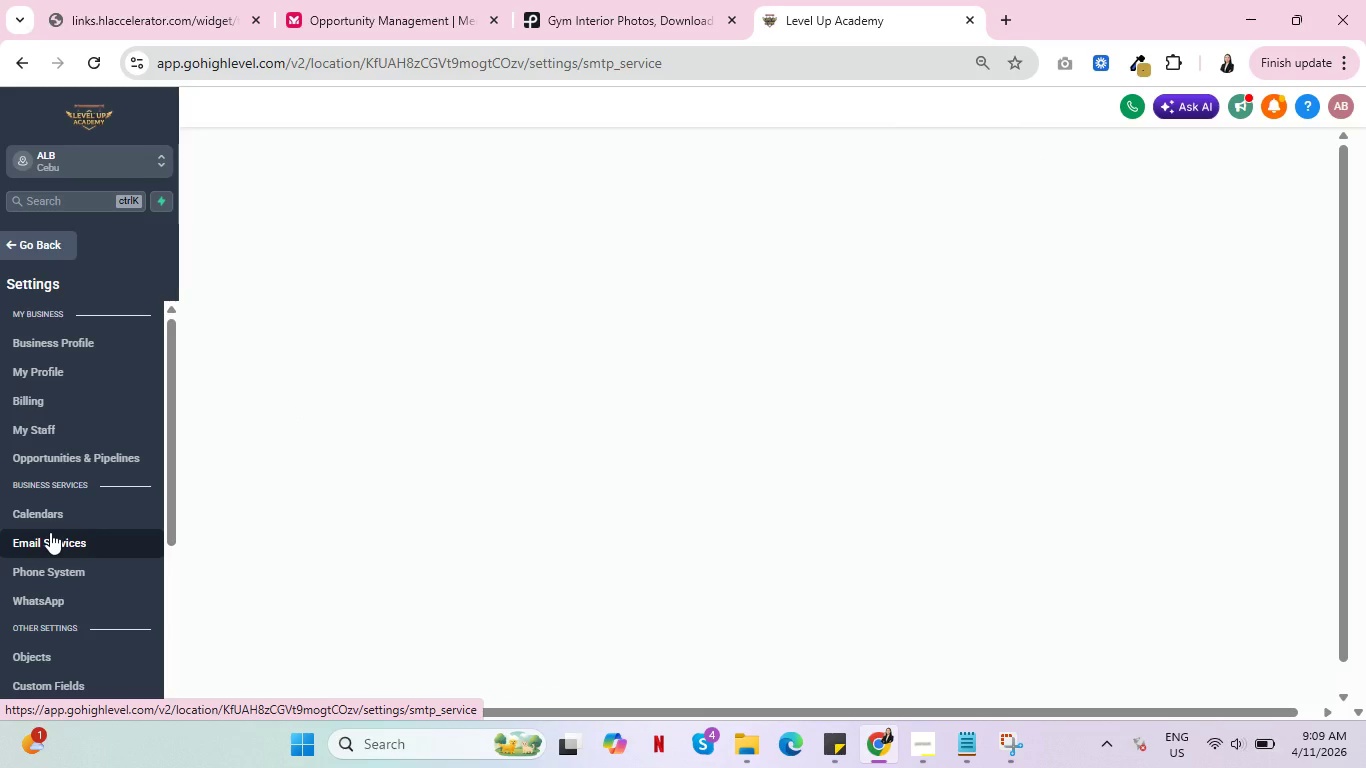 
scroll: coordinate [623, 485], scroll_direction: down, amount: 6.0
 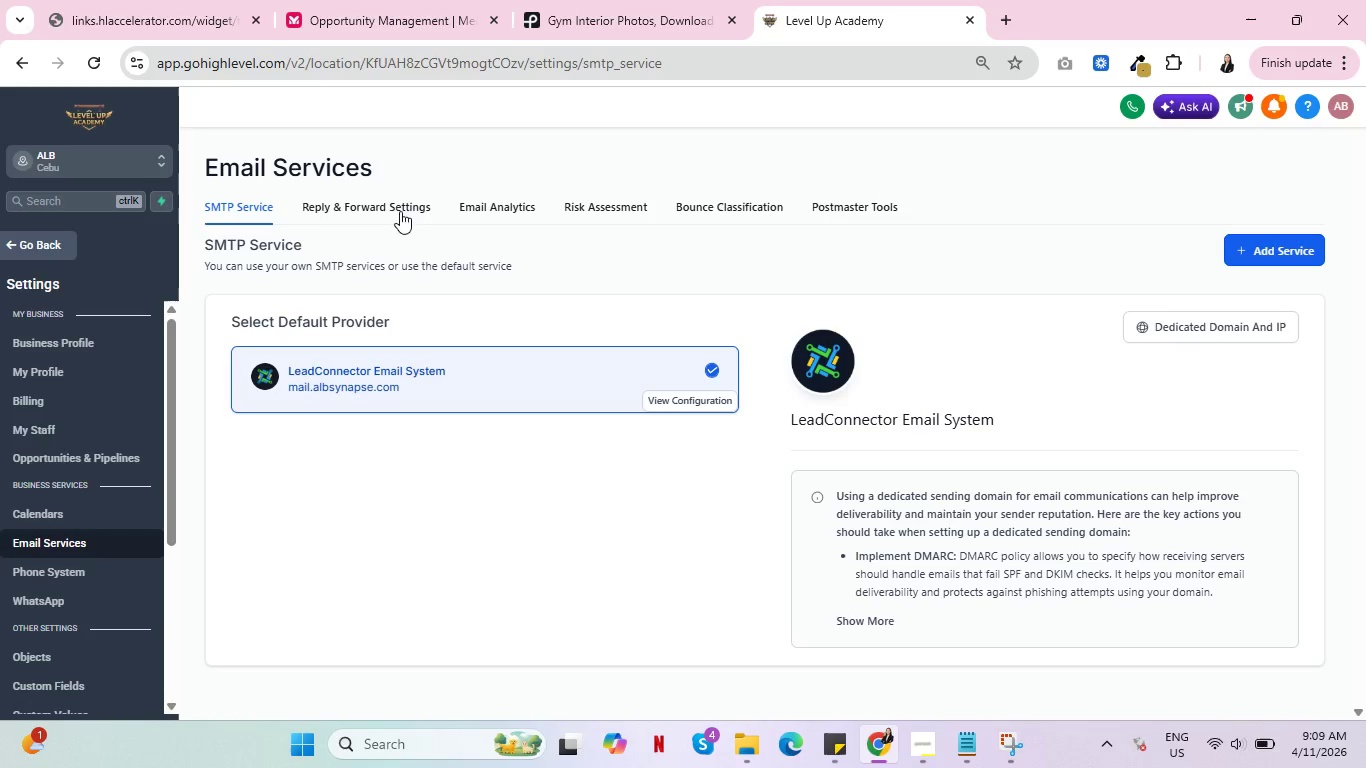 
left_click([381, 191])
 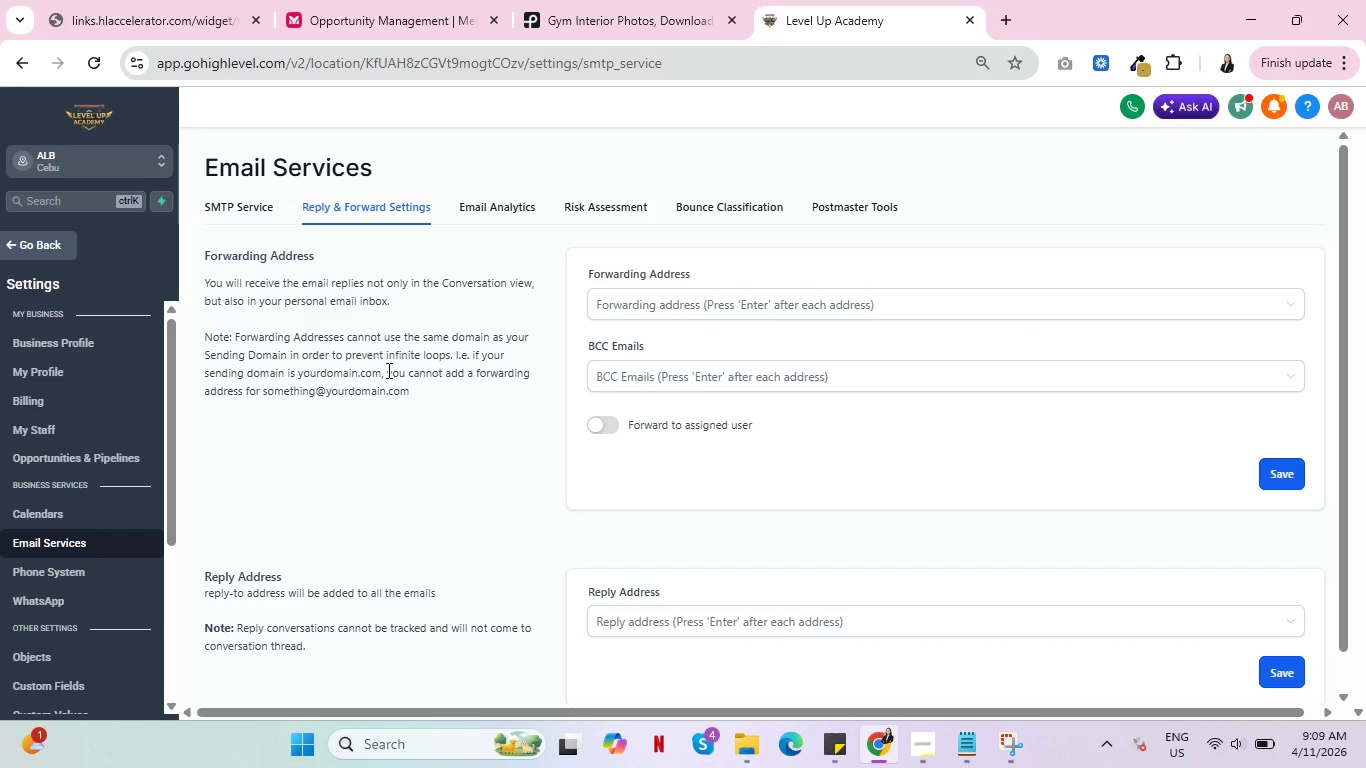 
scroll: coordinate [396, 474], scroll_direction: down, amount: 3.0
 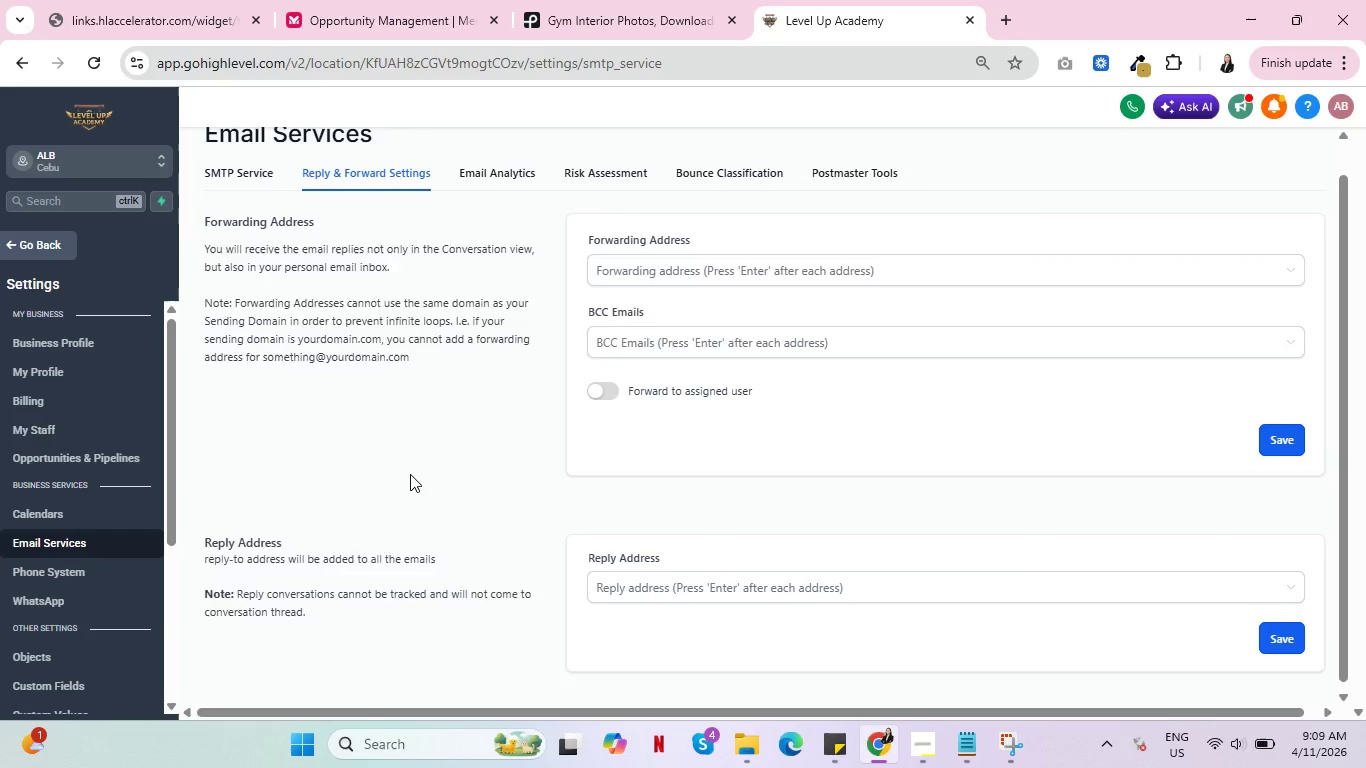 
scroll: coordinate [410, 474], scroll_direction: up, amount: 4.0
 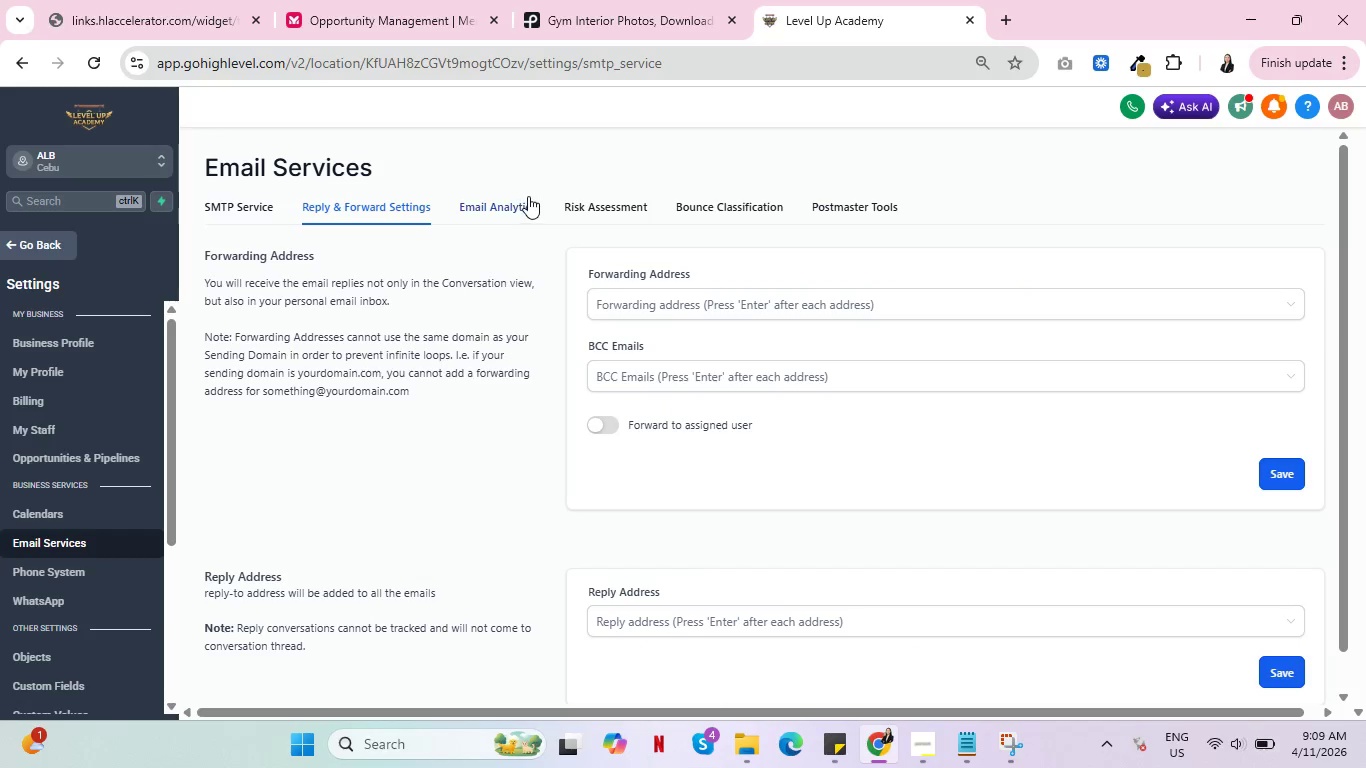 
left_click([528, 196])
 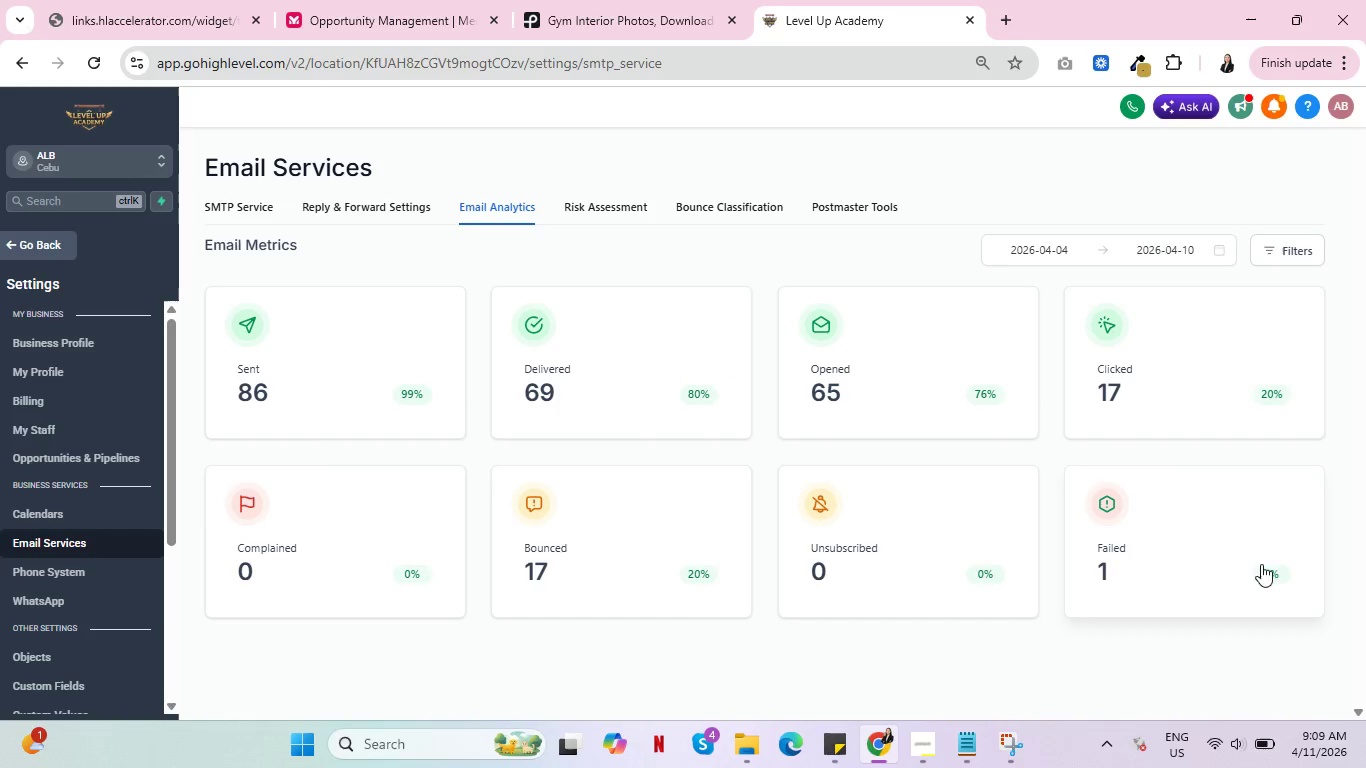 
left_click([1110, 506])
 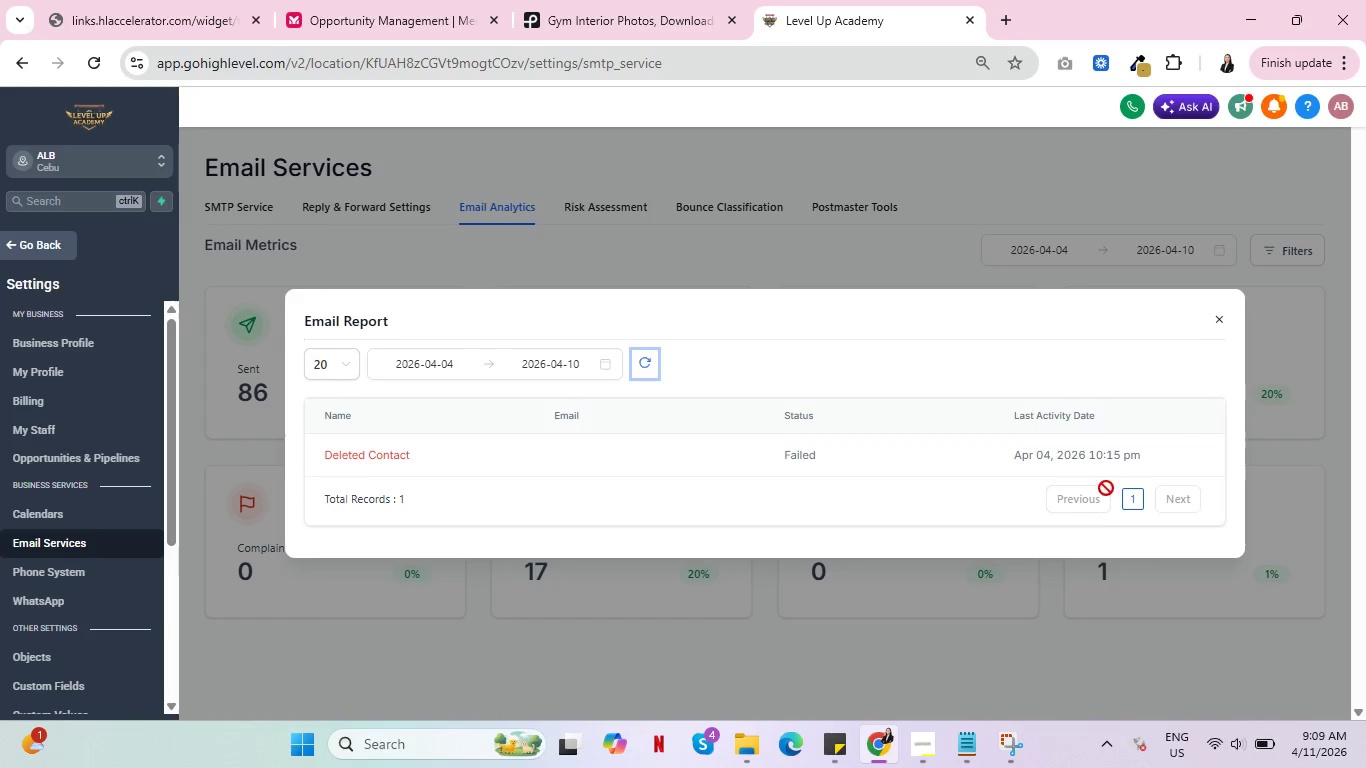 
left_click([1222, 322])
 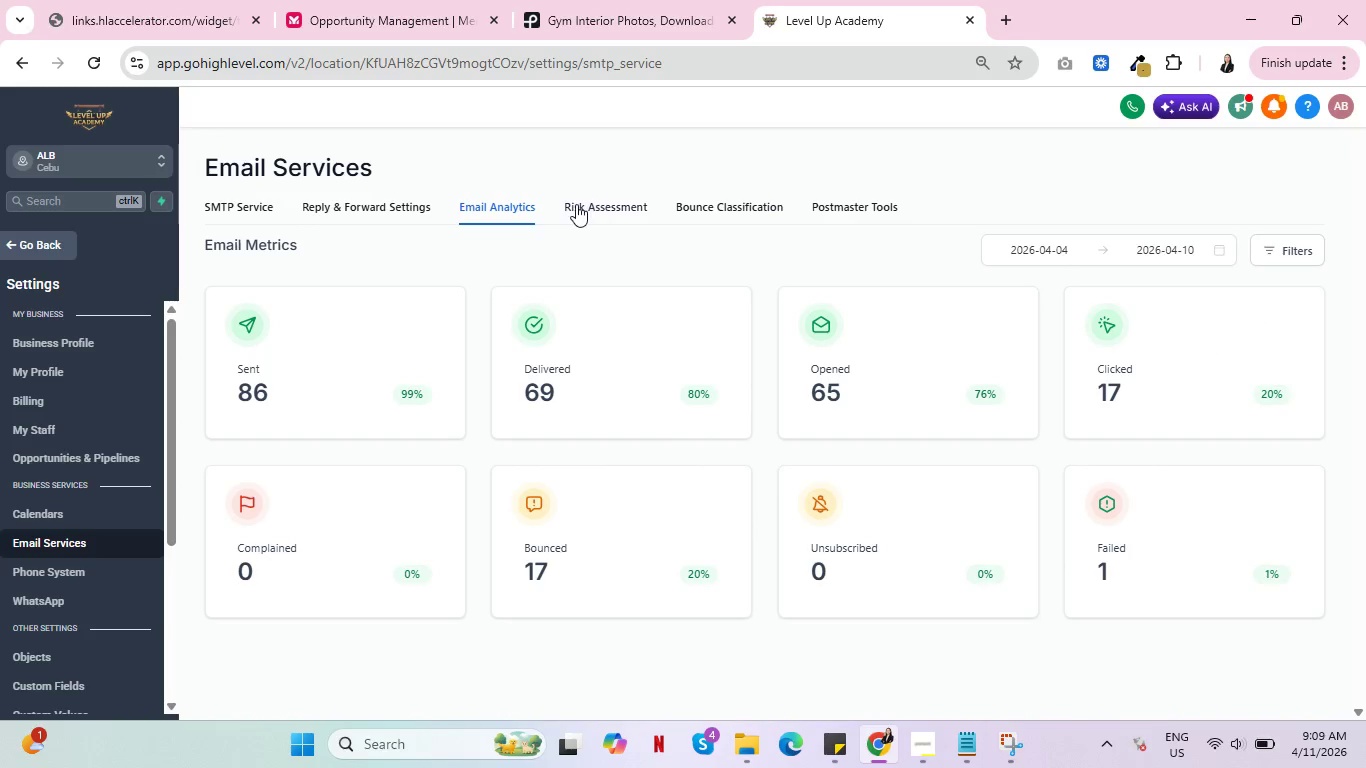 
left_click([576, 204])
 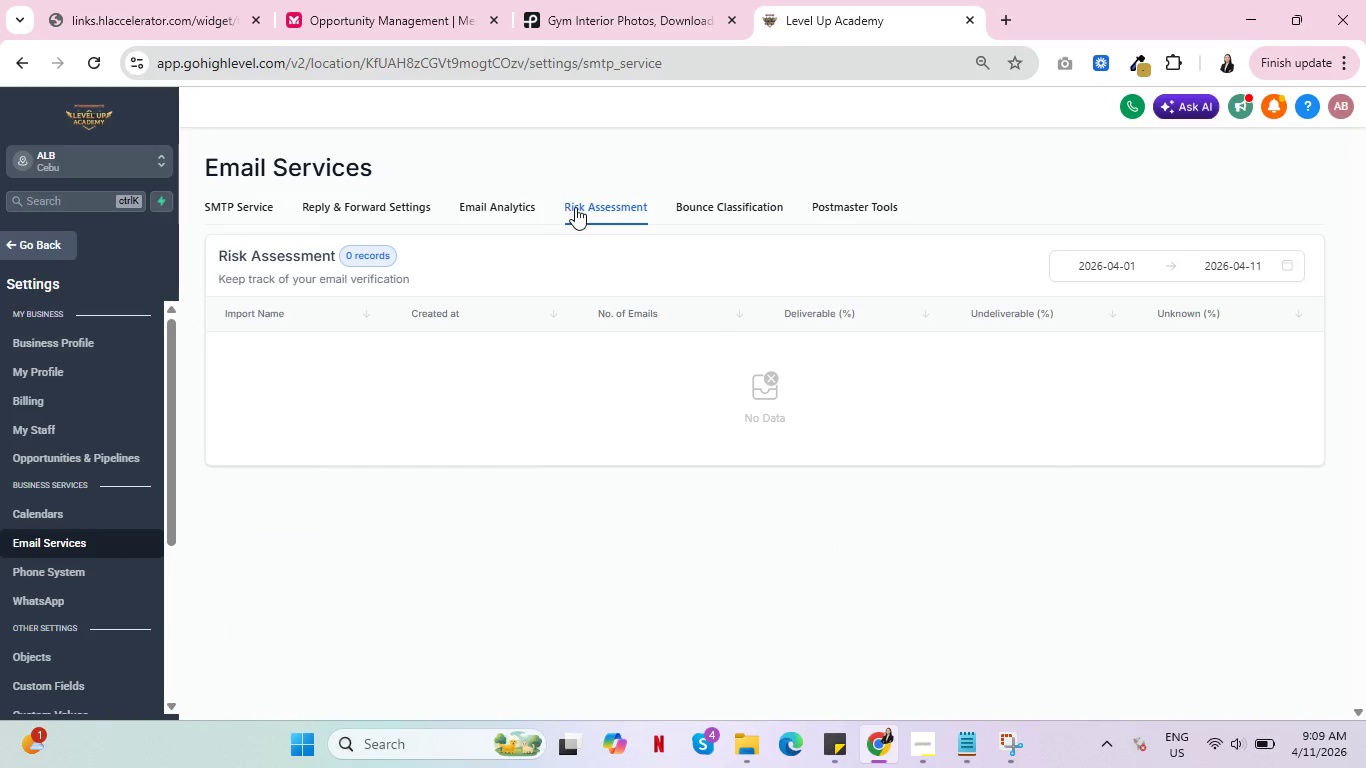 
left_click([699, 197])
 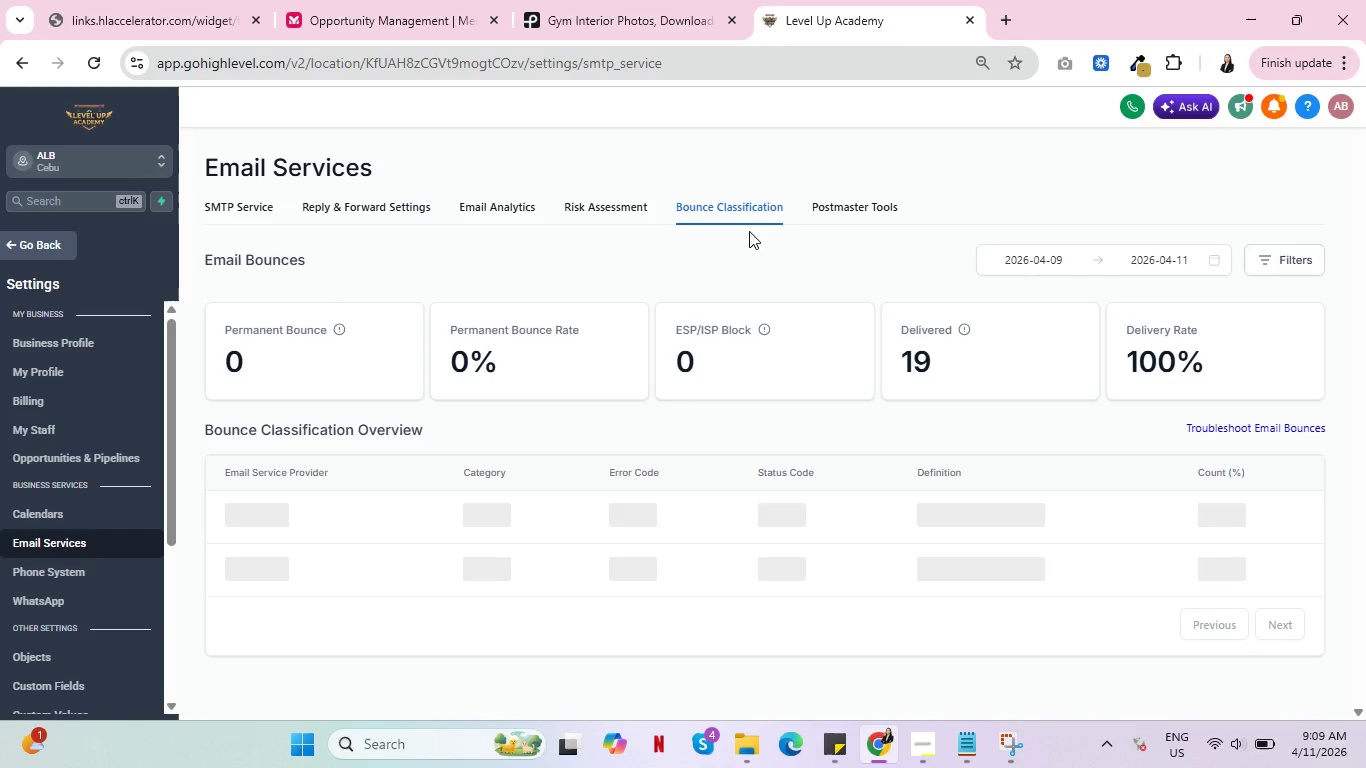 
left_click([884, 204])
 